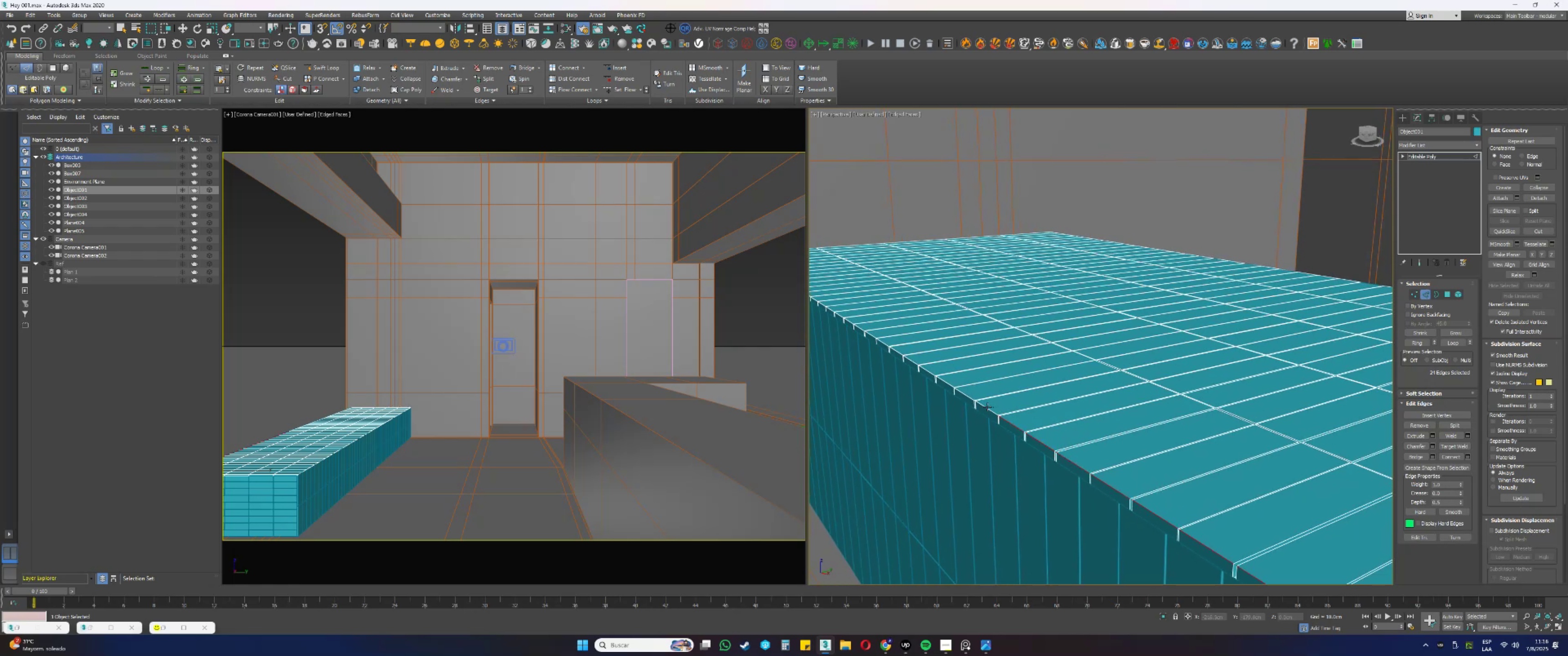 
left_click([986, 407])
 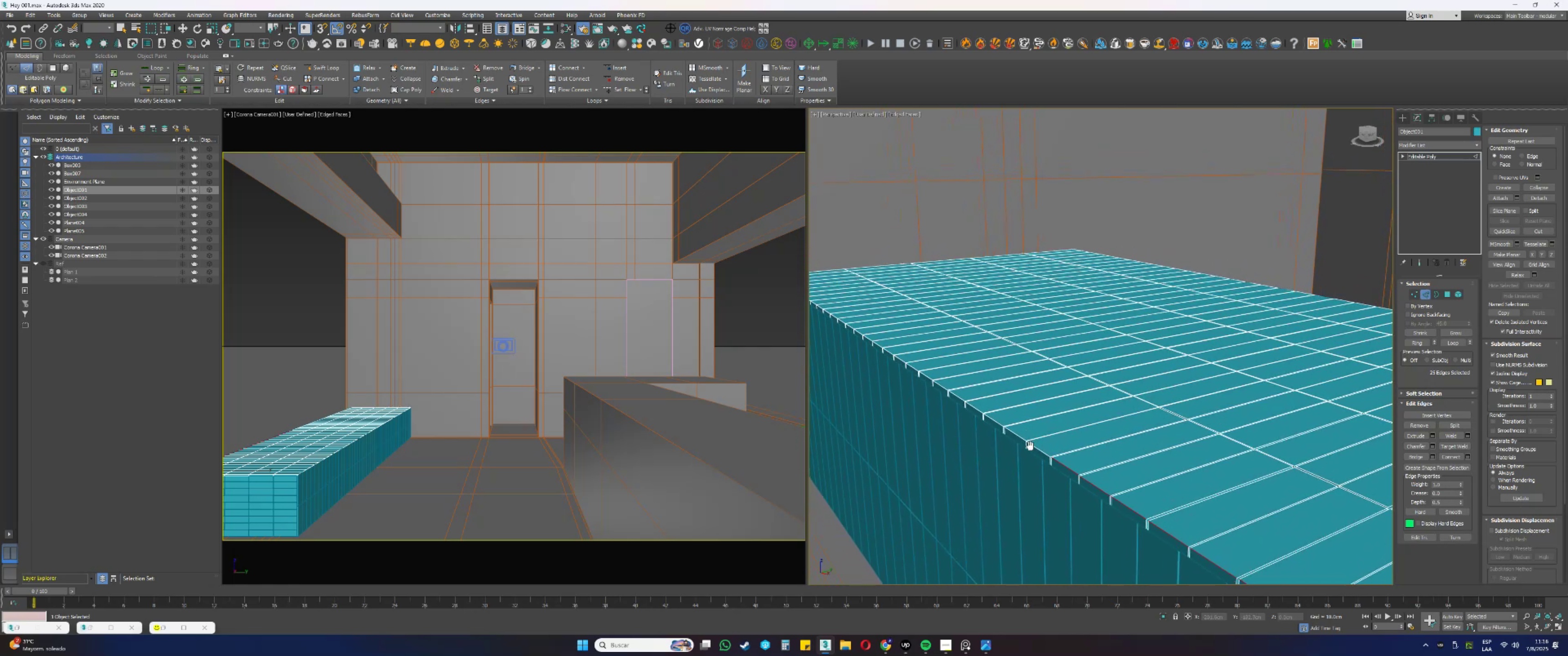 
hold_key(key=ControlLeft, duration=1.53)
left_click([1066, 470])
 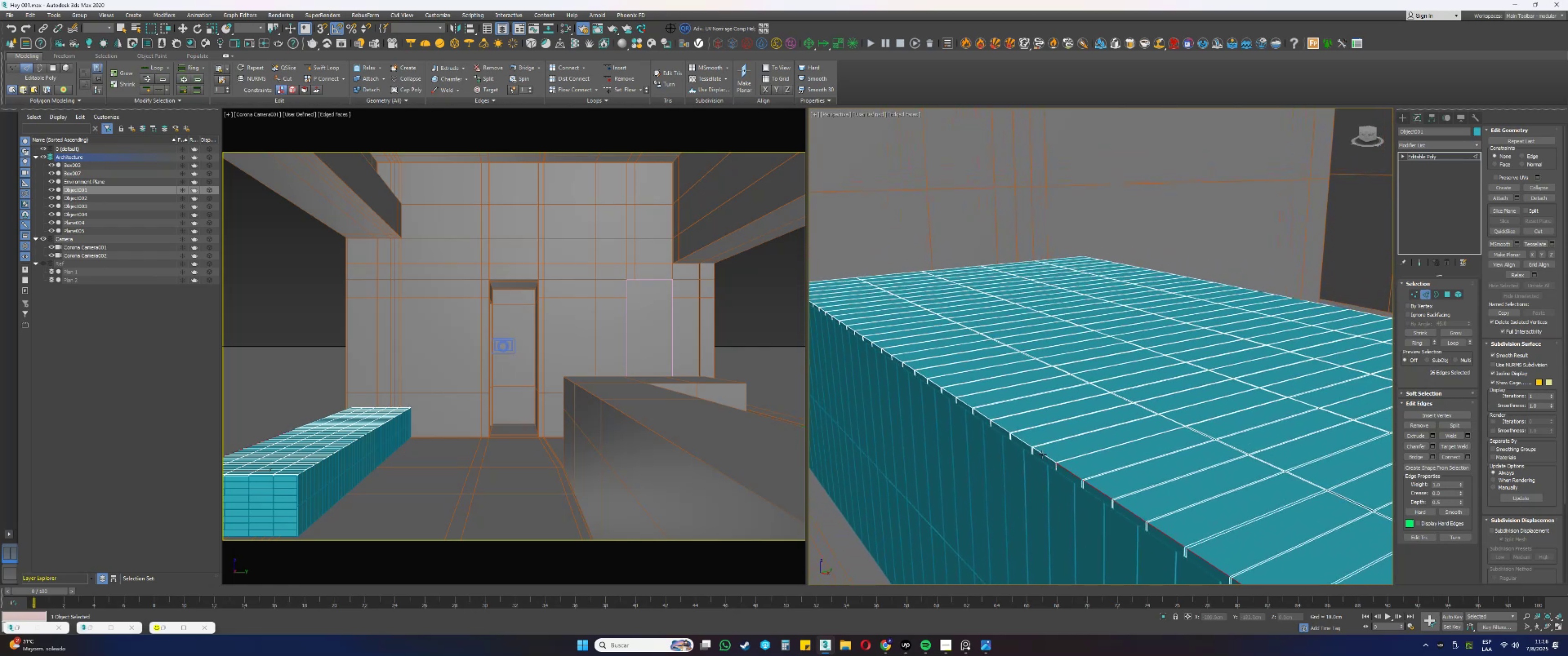 
left_click([1042, 454])
 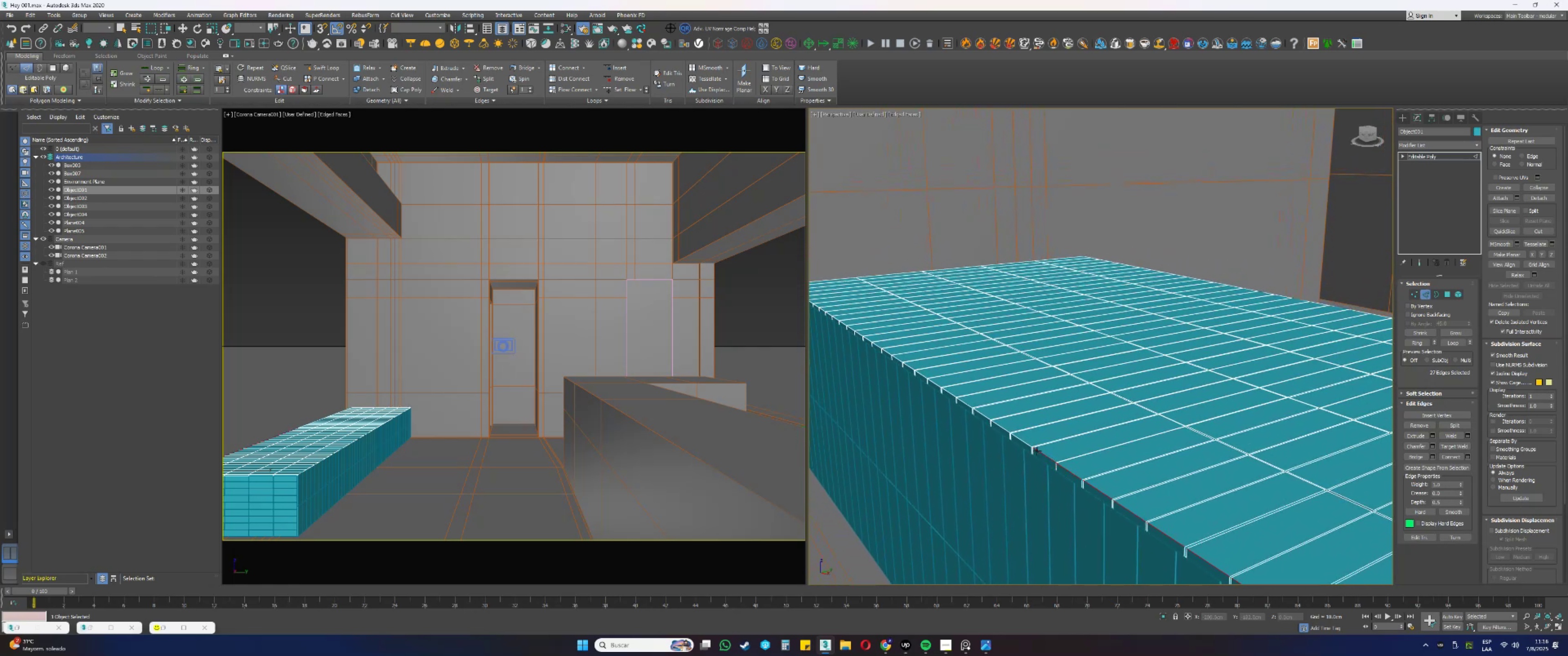 
hold_key(key=ControlLeft, duration=1.52)
left_click([1017, 437])
 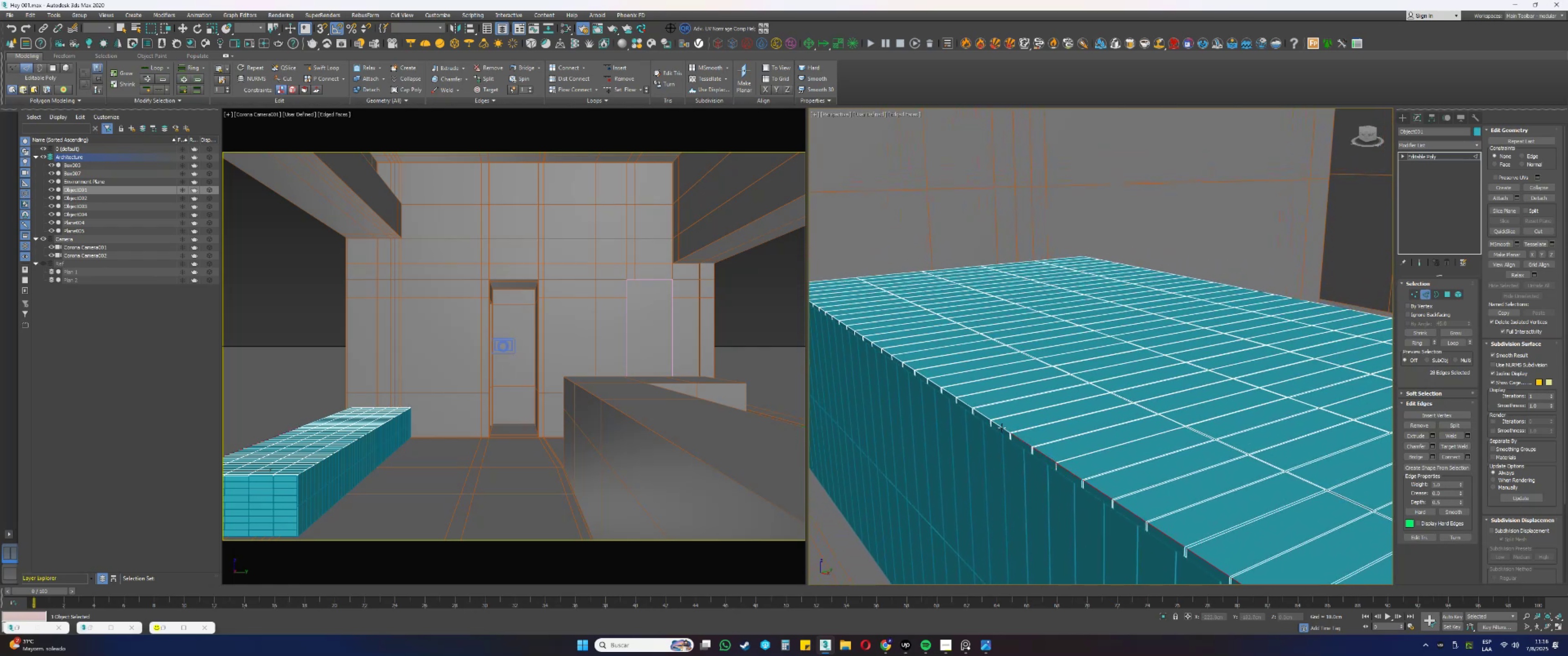 
double_click([1001, 427])
 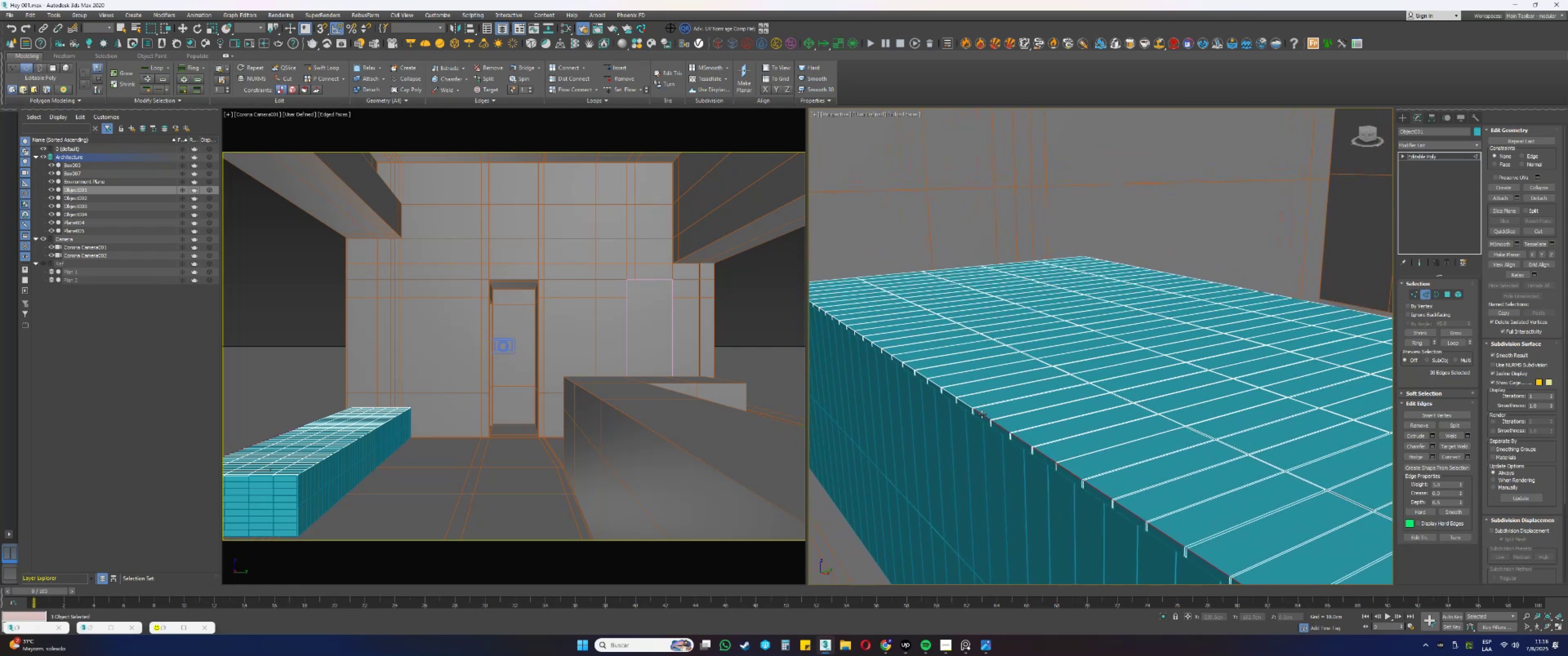 
hold_key(key=ControlLeft, duration=0.69)
left_click([965, 404])
 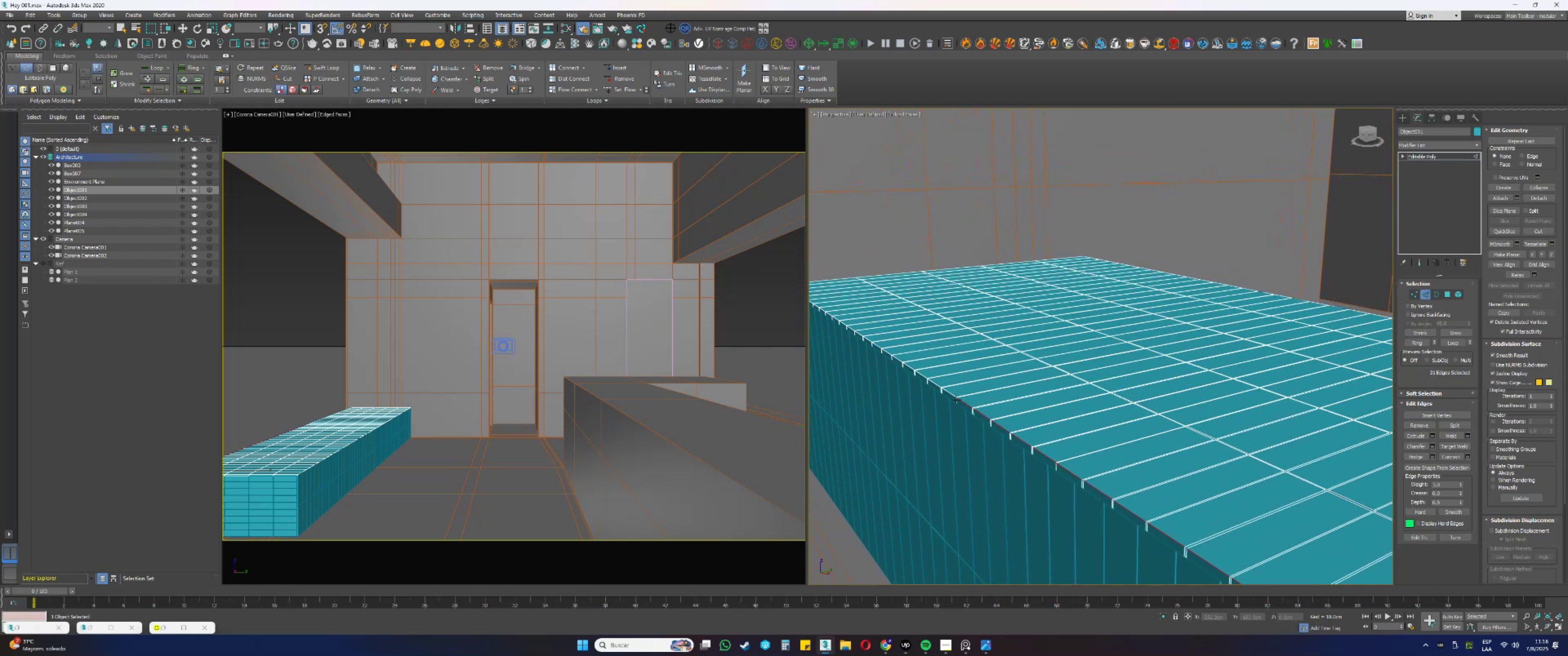 
scroll: coordinate [990, 425], scroll_direction: up, amount: 2.0
 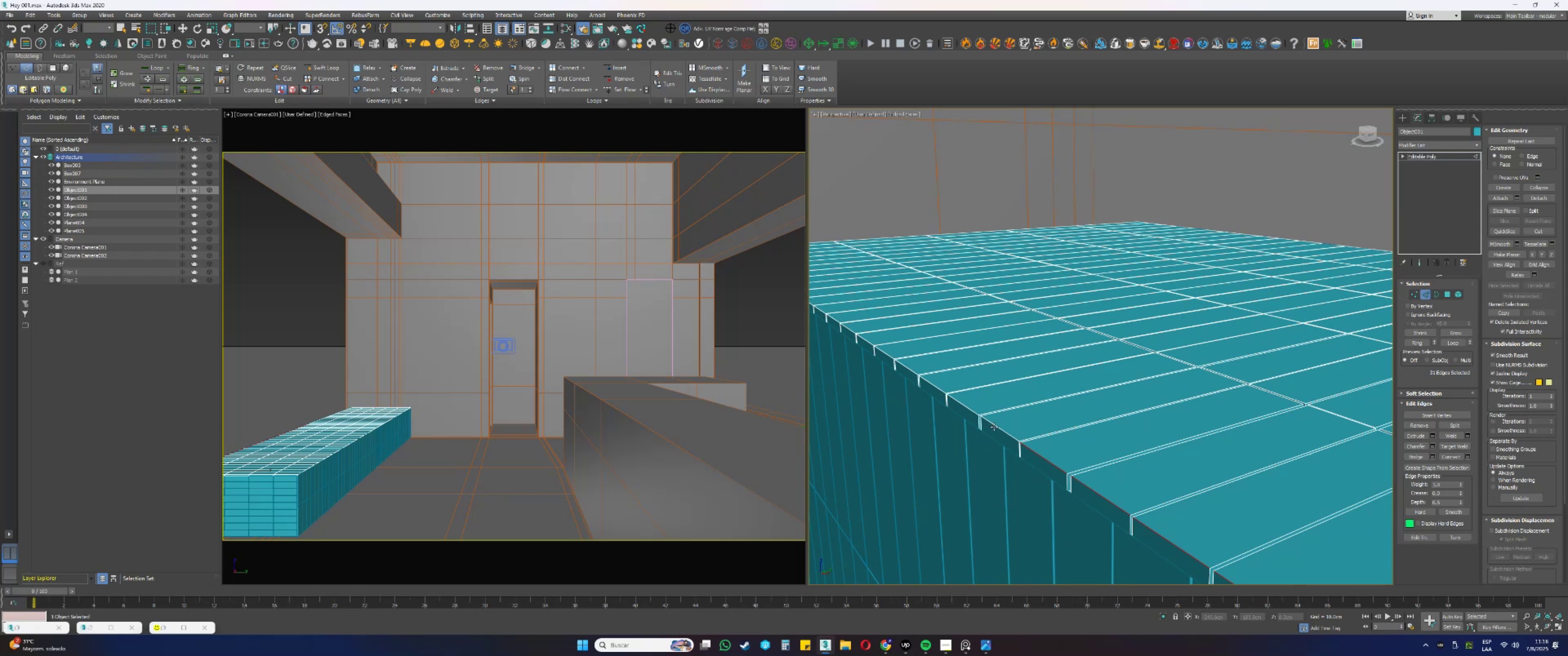 
hold_key(key=ControlLeft, duration=1.5)
left_click([996, 428])
 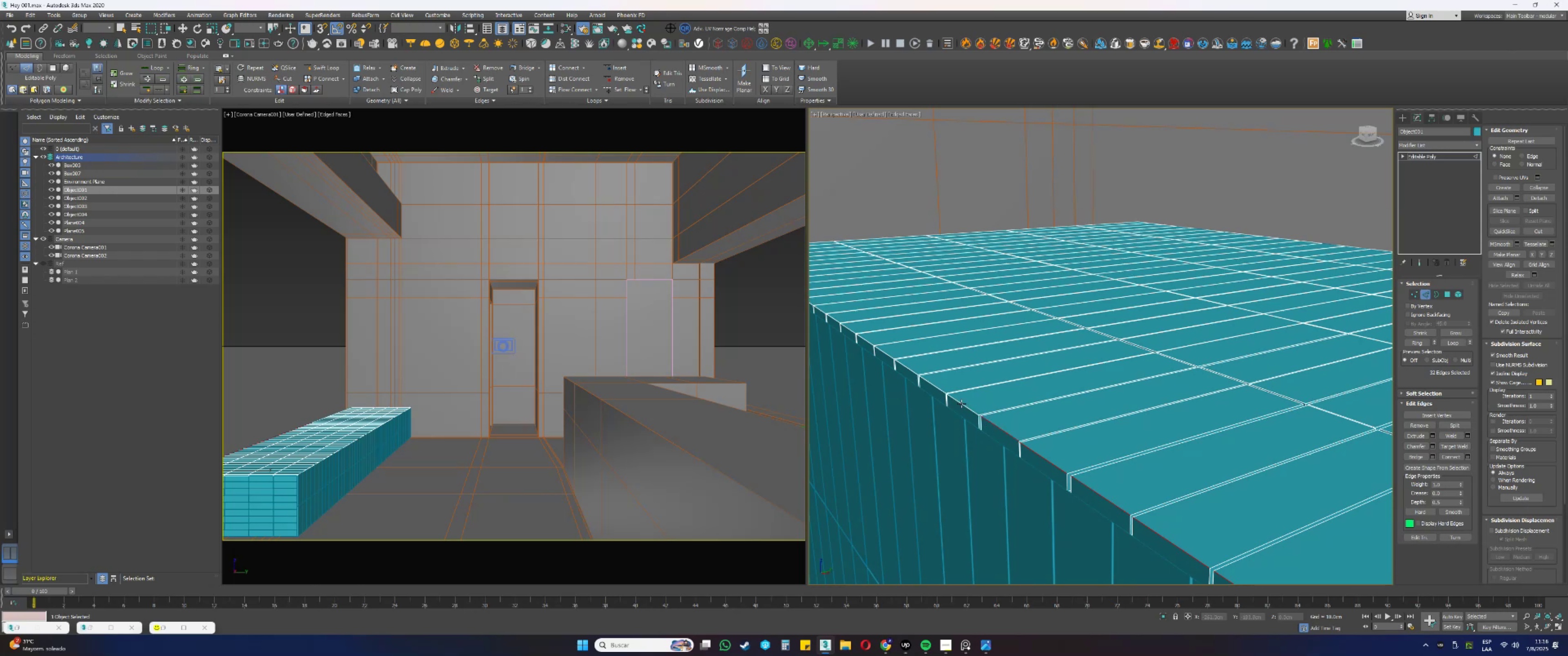 
left_click([960, 403])
 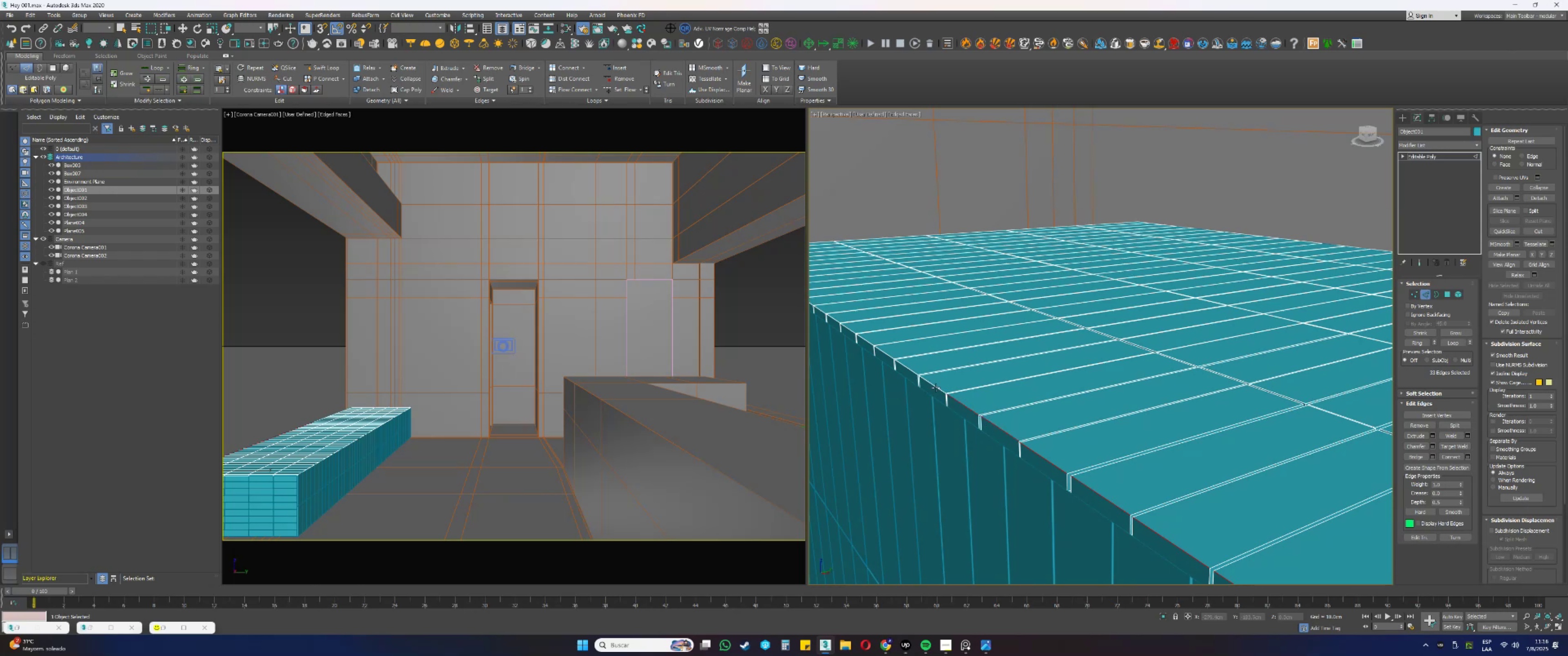 
hold_key(key=ControlLeft, duration=1.47)
left_click([934, 386])
 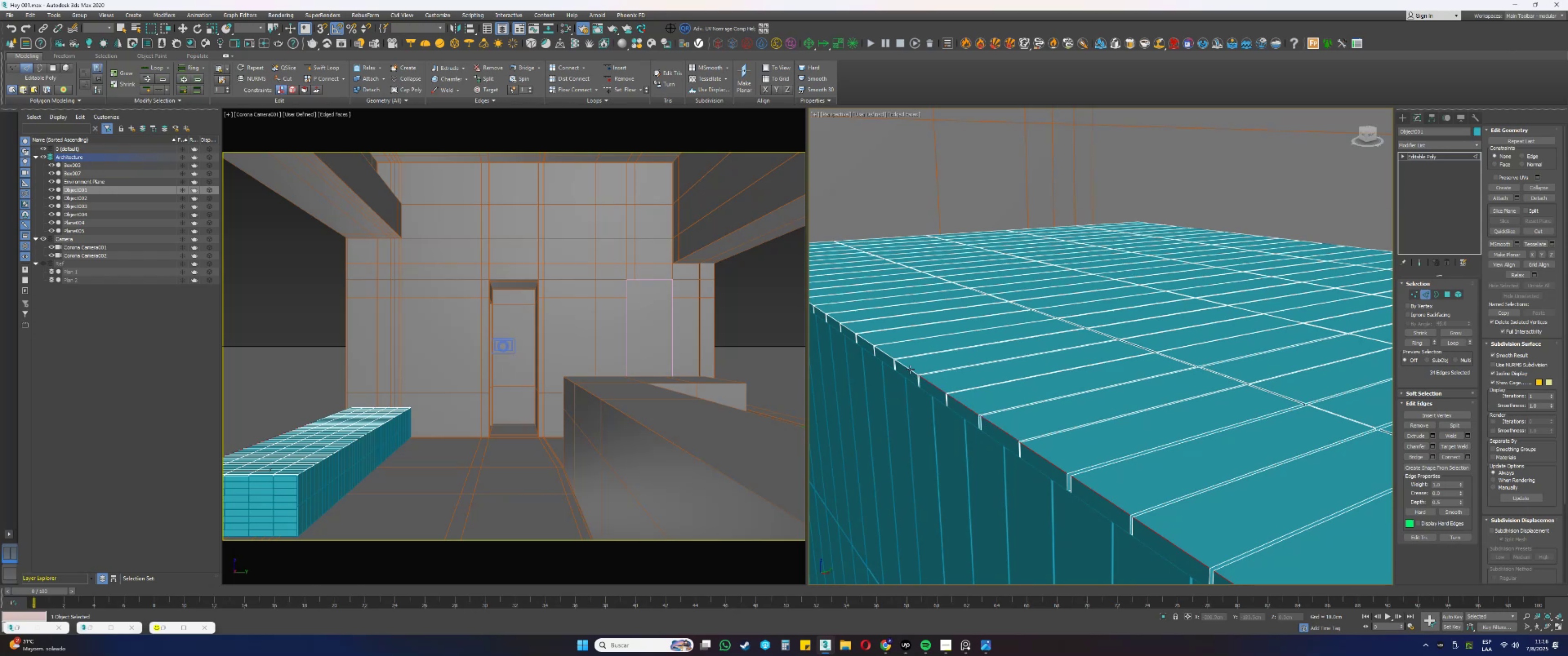 
left_click([908, 368])
 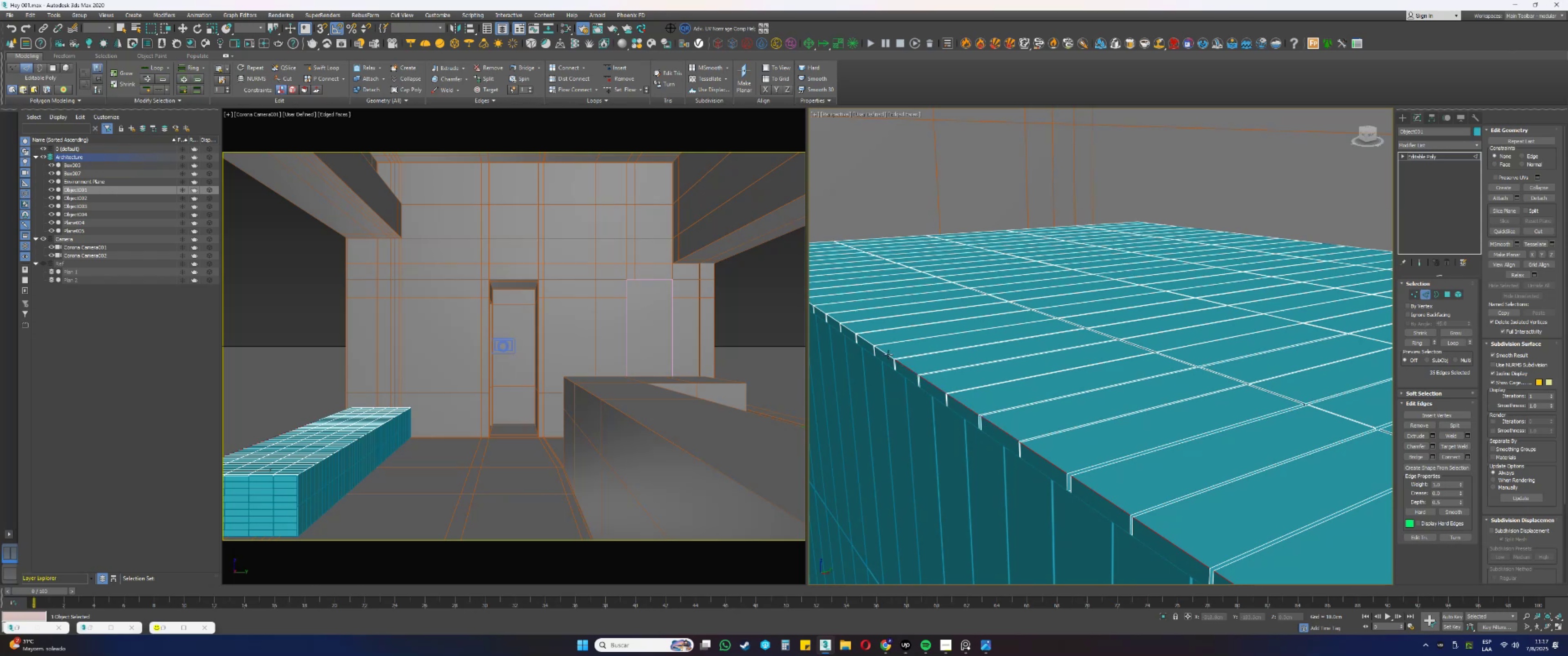 
left_click([888, 354])
 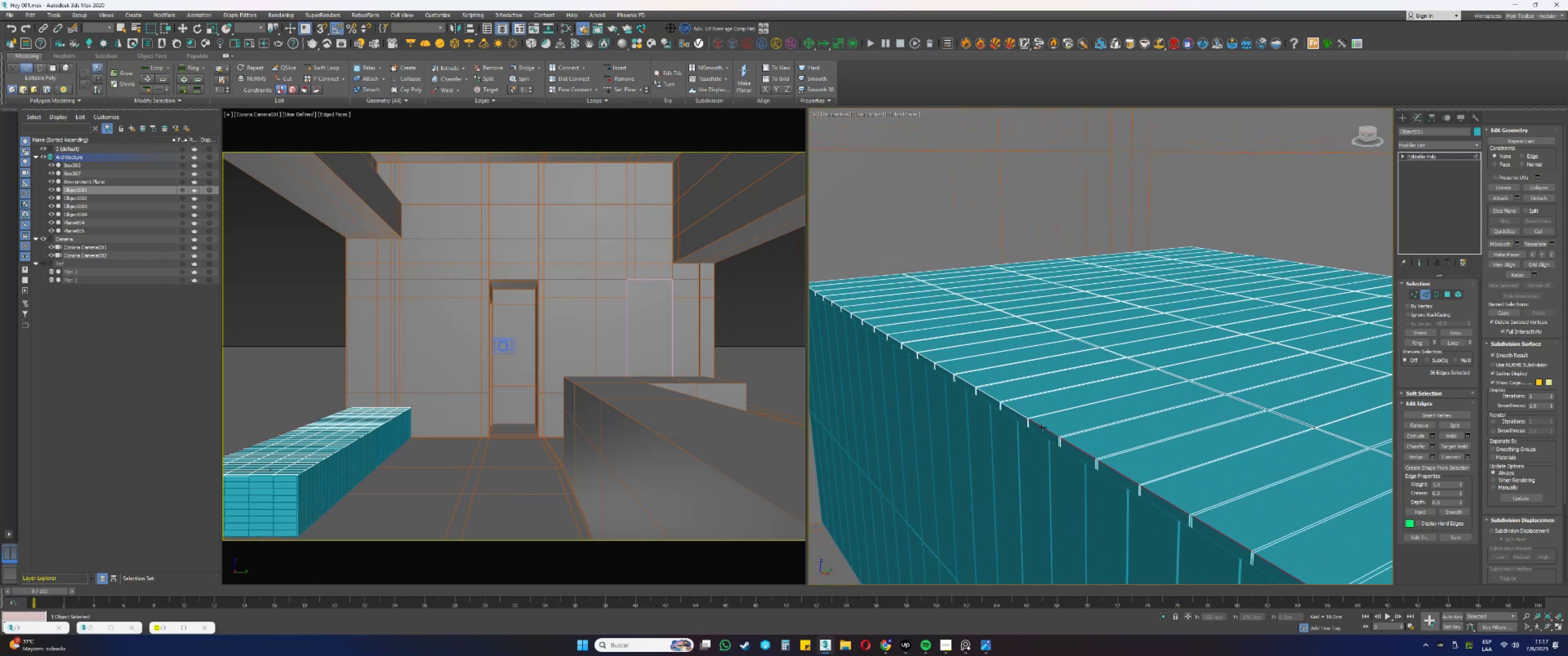 
scroll: coordinate [1016, 412], scroll_direction: up, amount: 1.0
 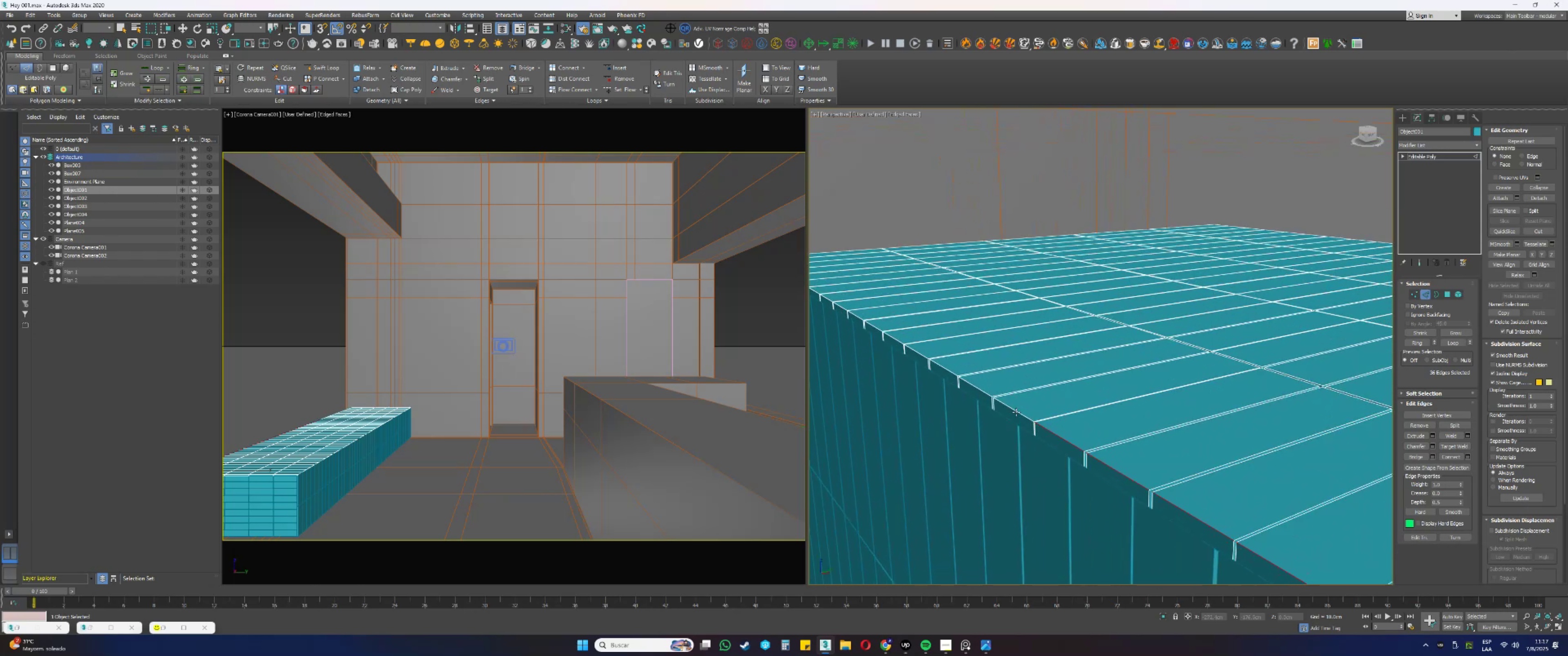 
hold_key(key=ControlLeft, duration=1.06)
left_click([1014, 411])
 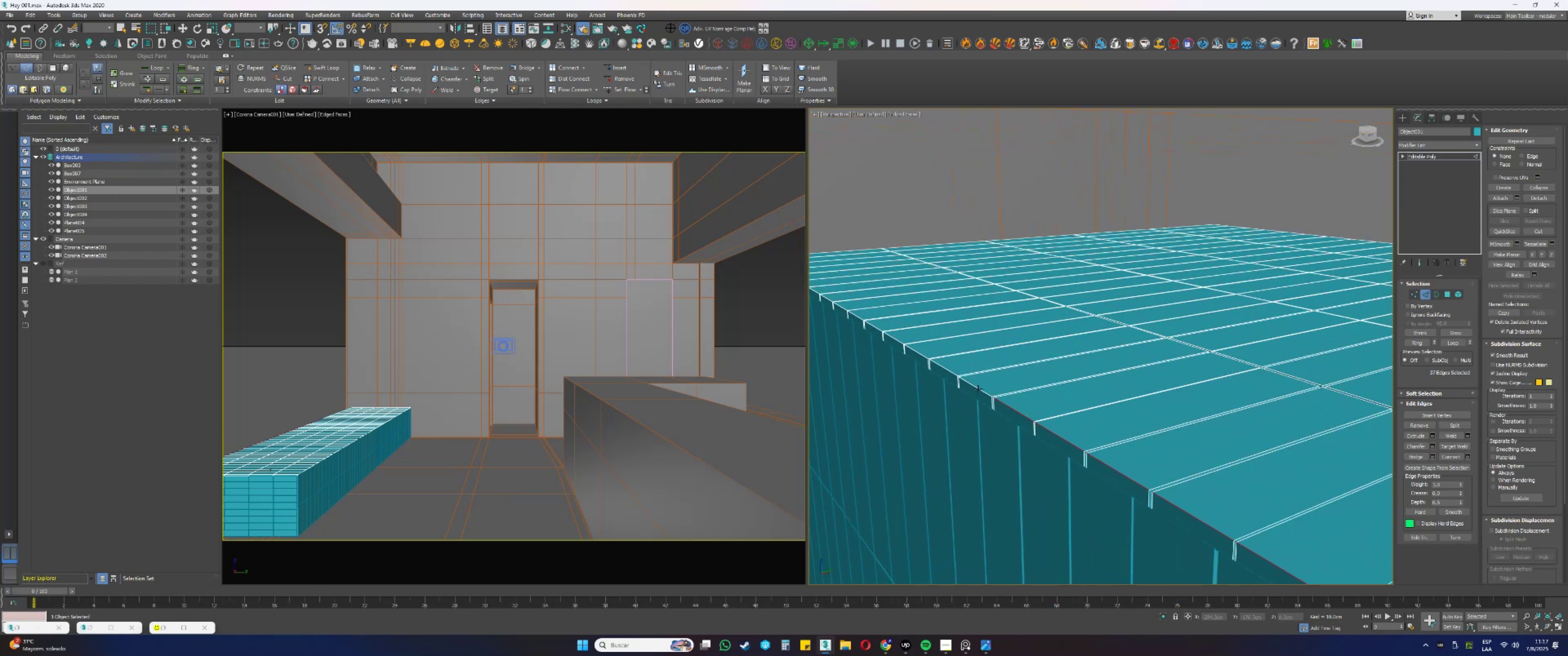 
left_click([978, 389])
 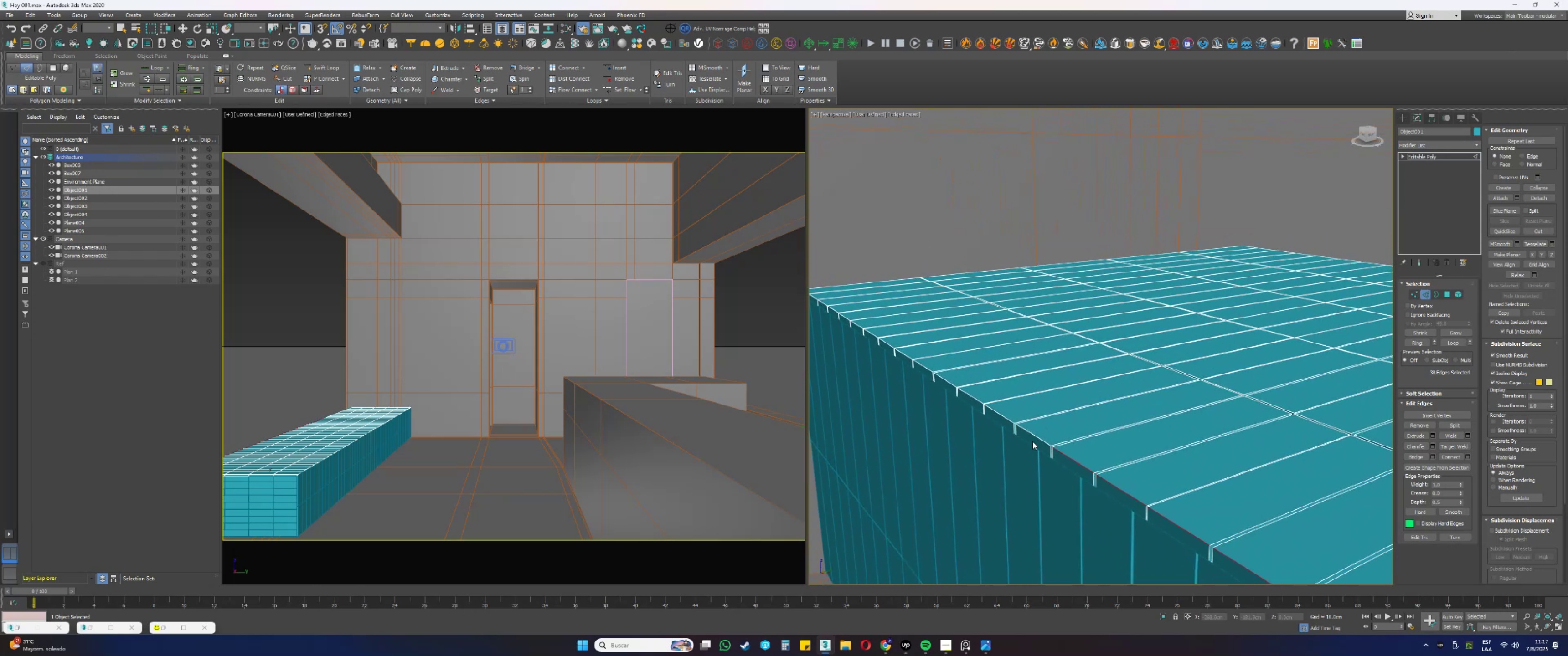 
hold_key(key=ControlLeft, duration=1.29)
left_click([1024, 429])
 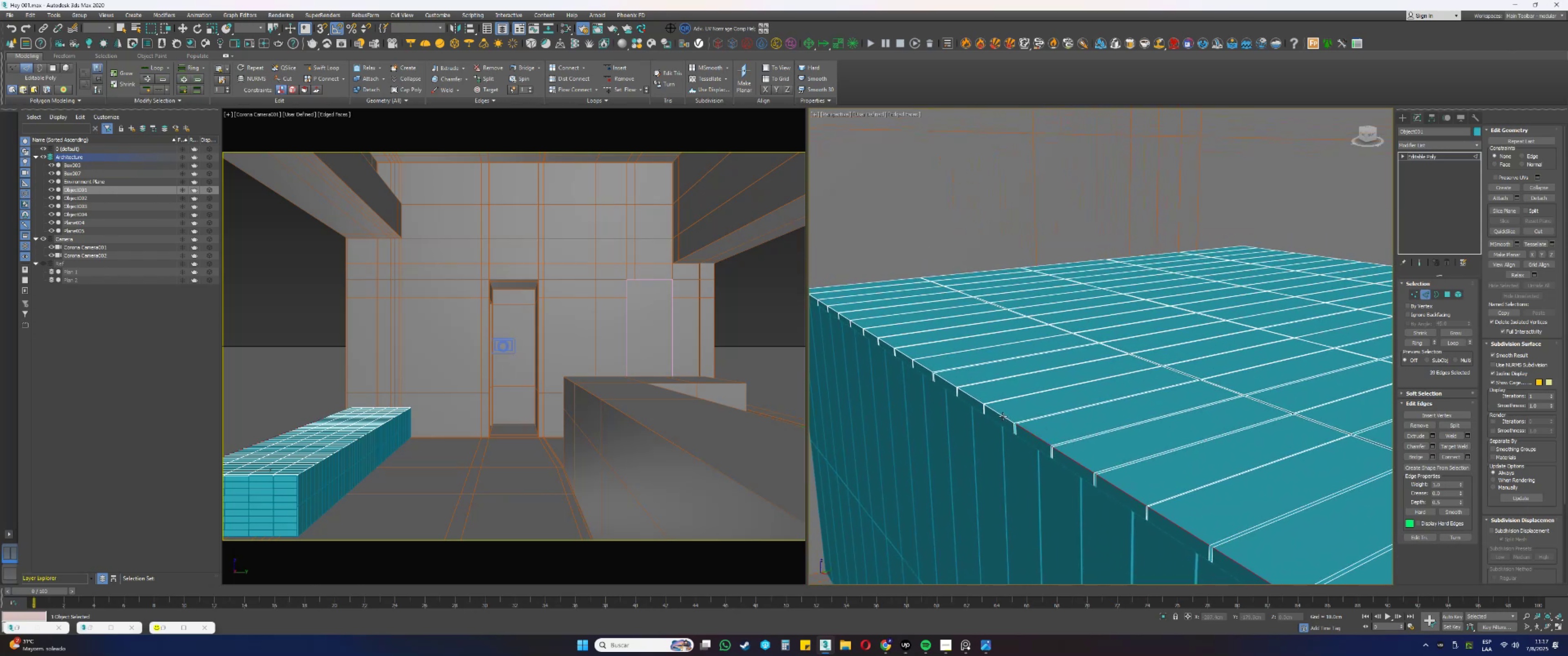 
left_click([1002, 415])
 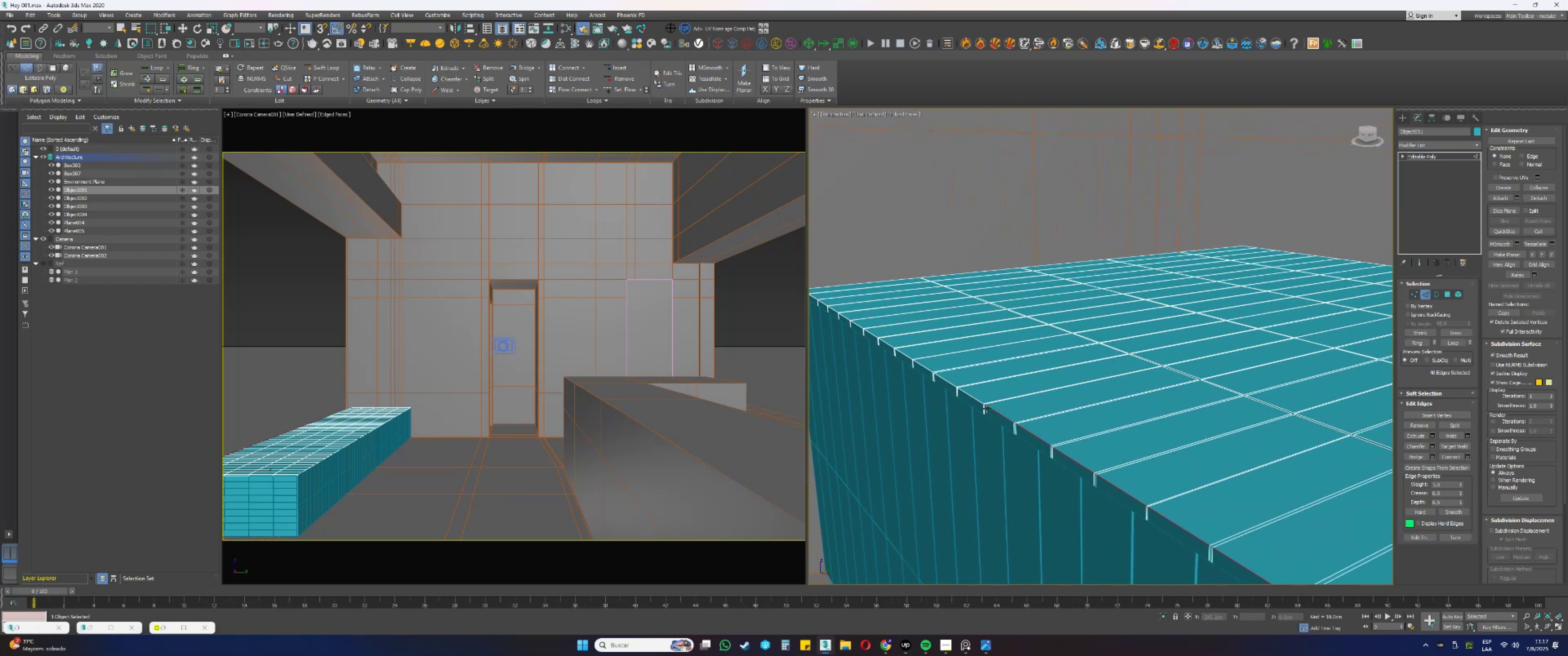 
hold_key(key=ControlLeft, duration=1.53)
left_click([968, 395])
 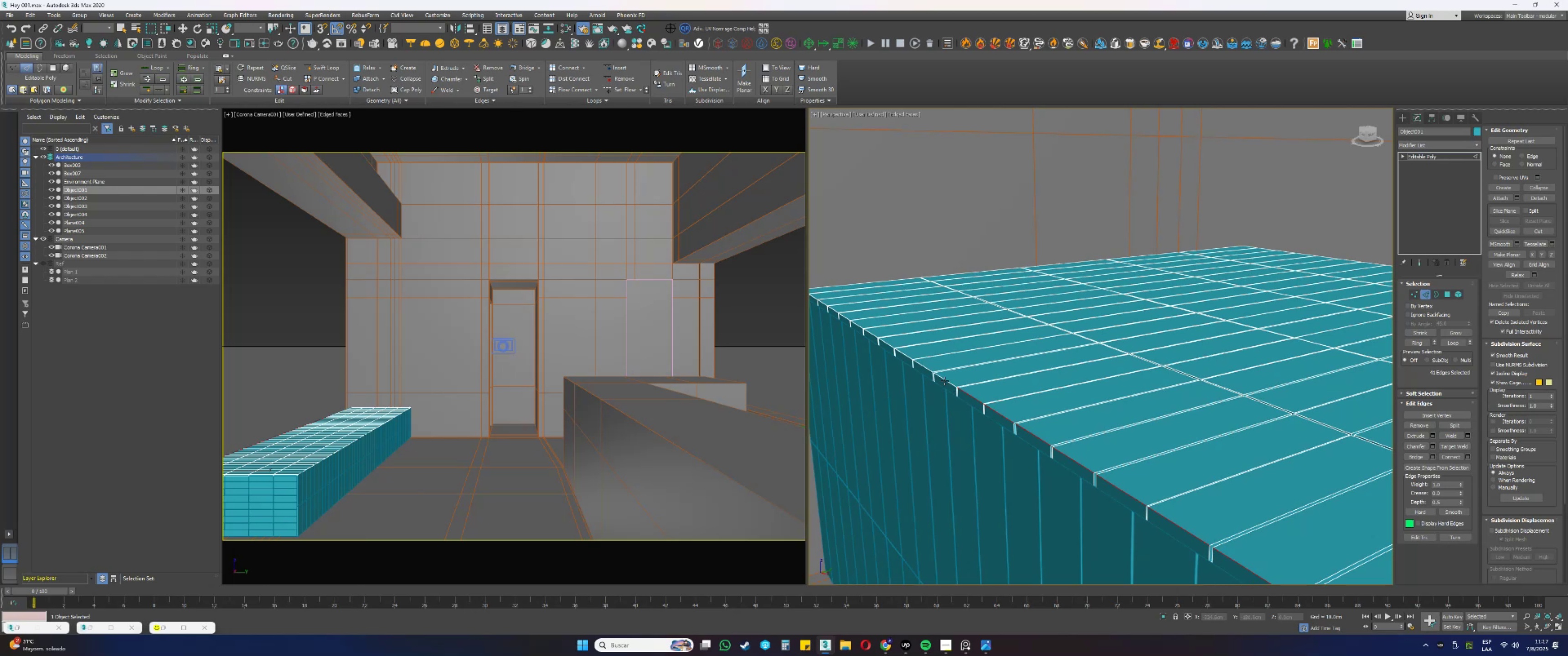 
left_click([944, 380])
 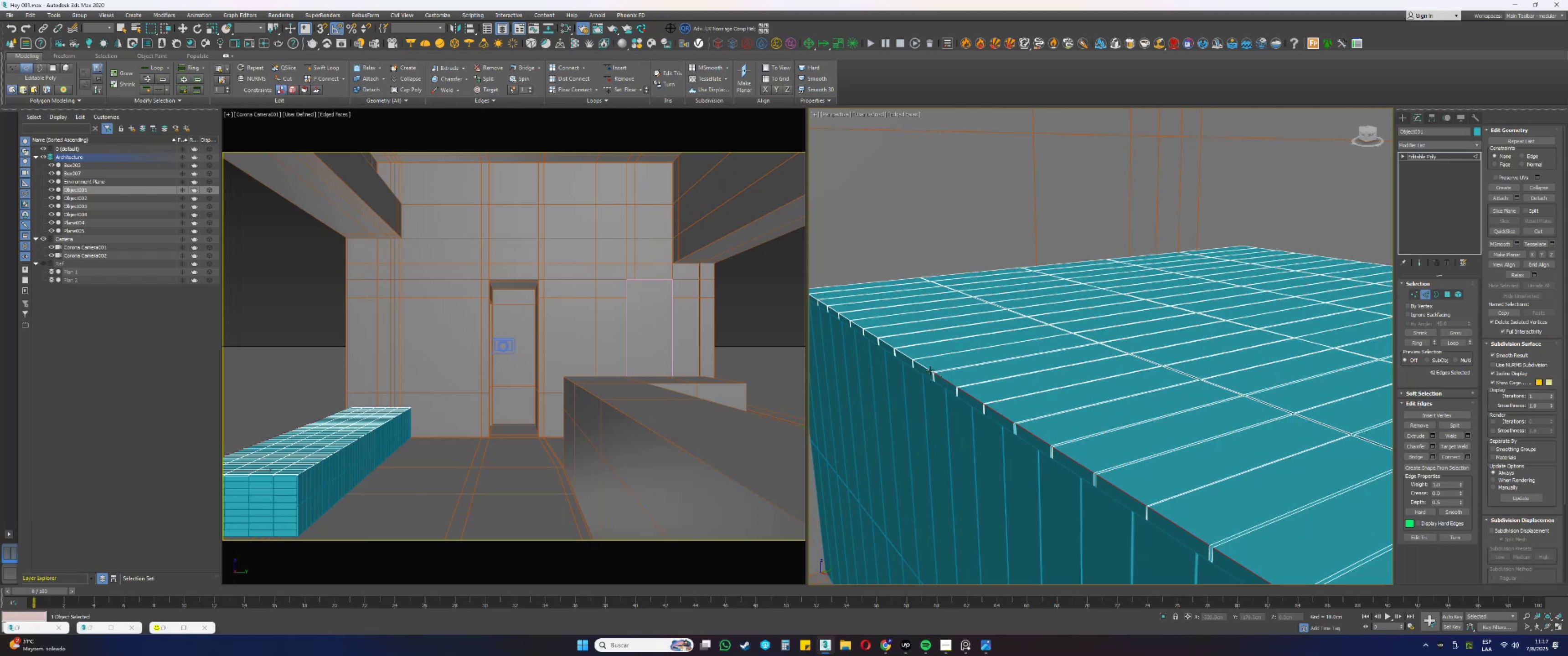 
key(Control+ControlLeft)
 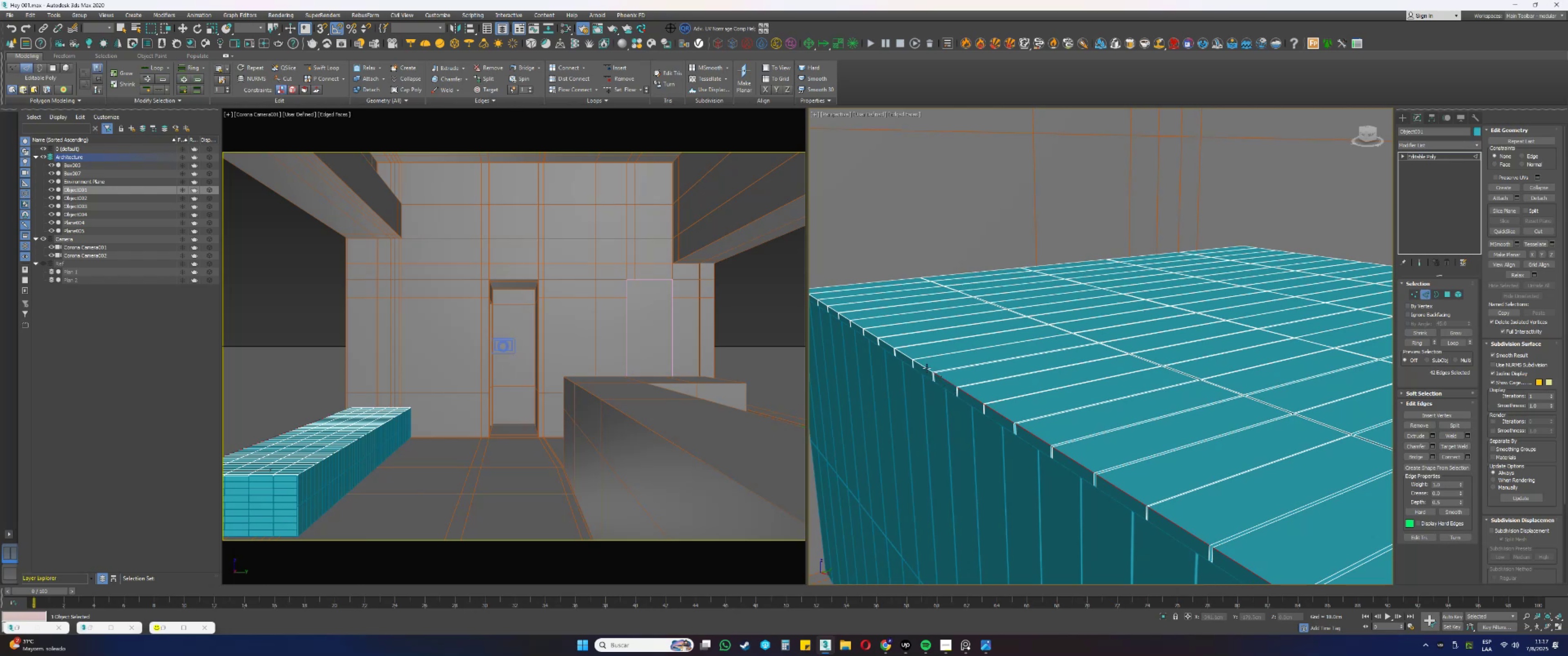 
key(Control+ControlLeft)
 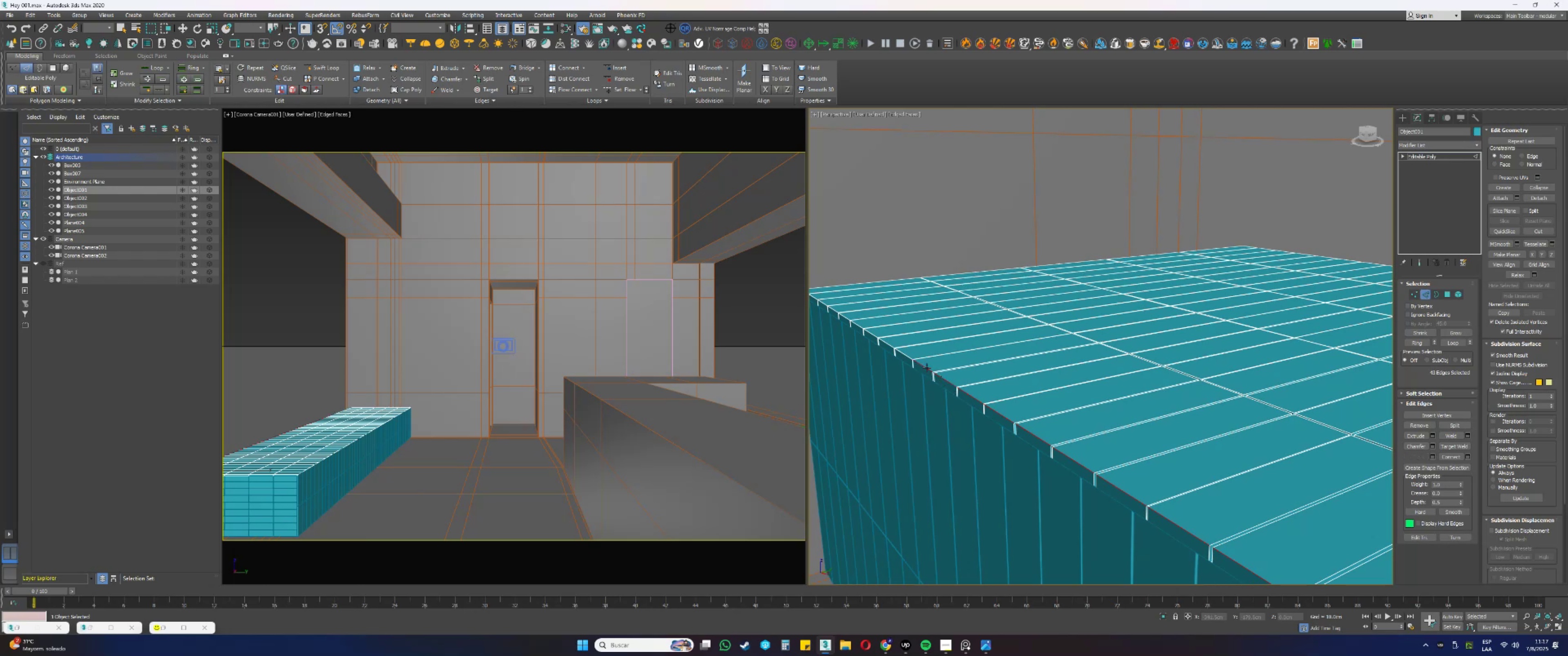 
key(Control+ControlLeft)
 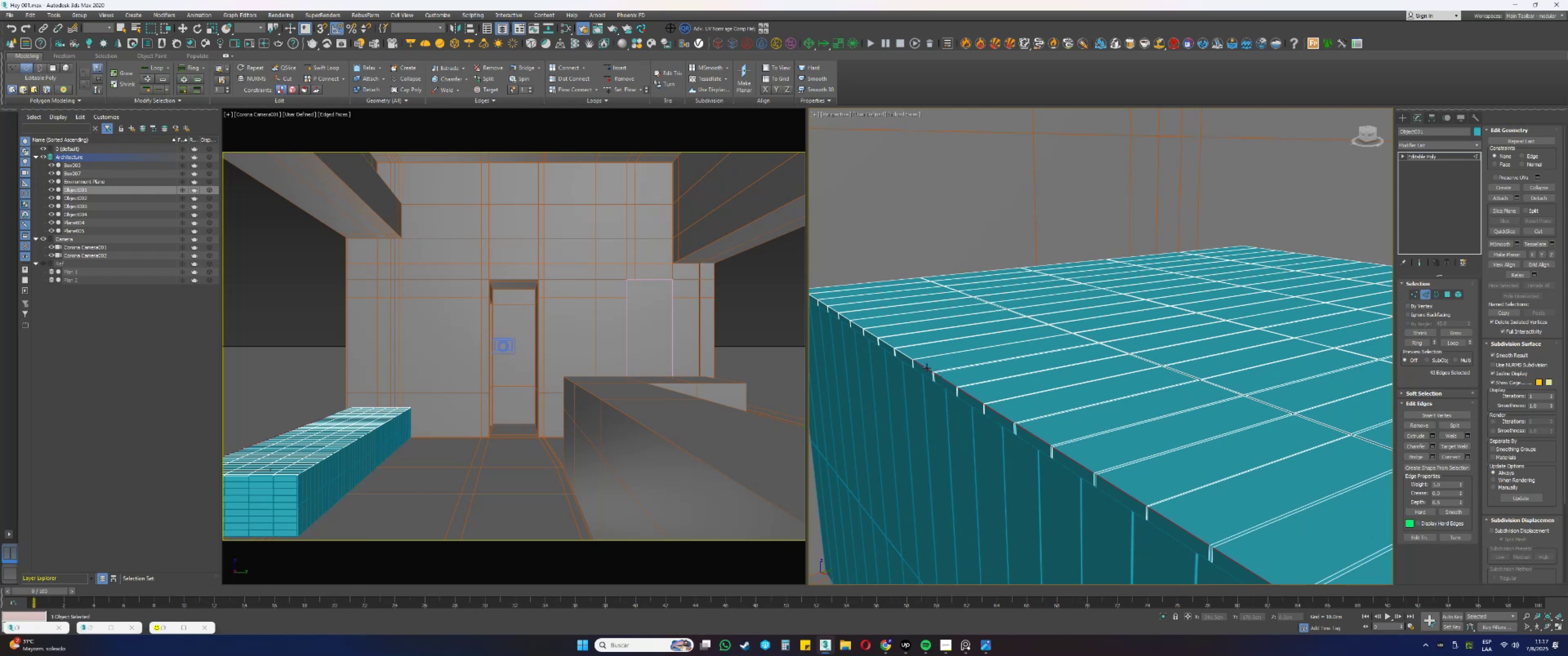 
key(Control+ControlLeft)
 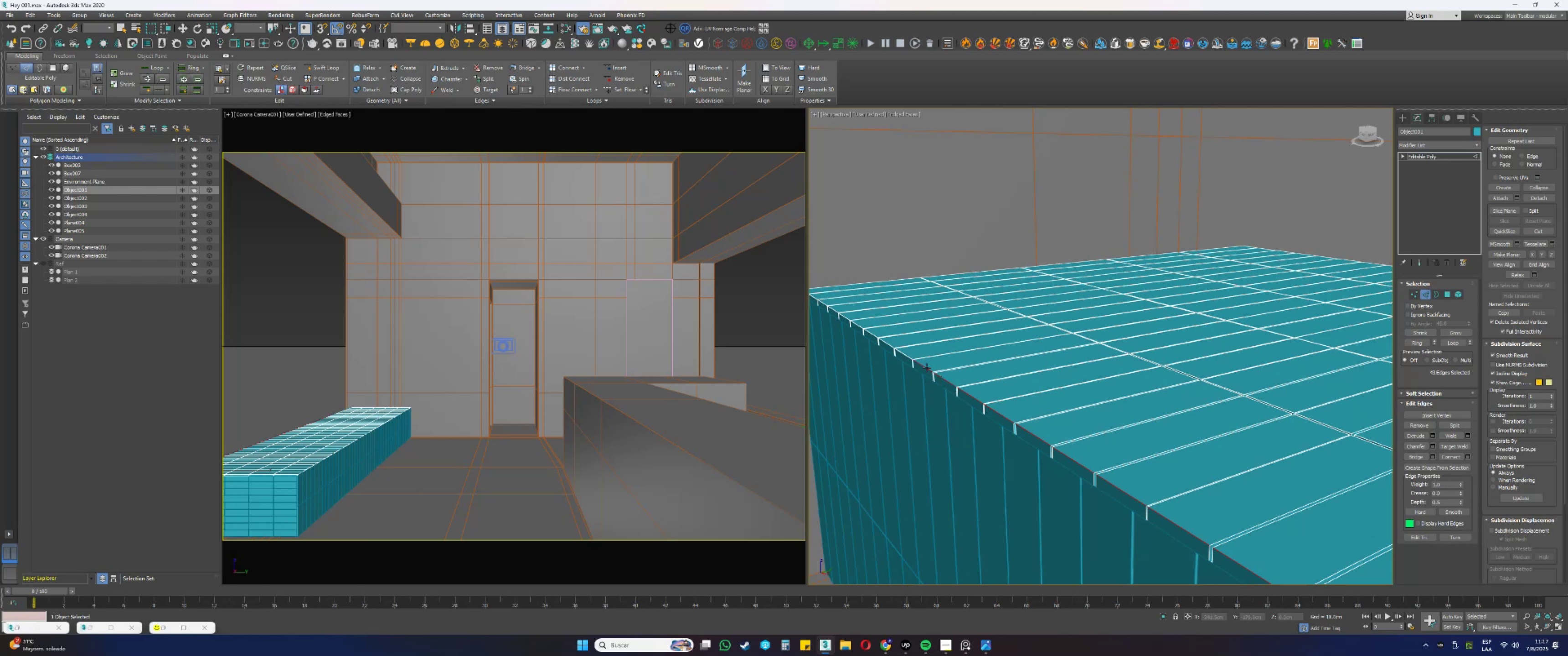 
left_click([927, 368])
 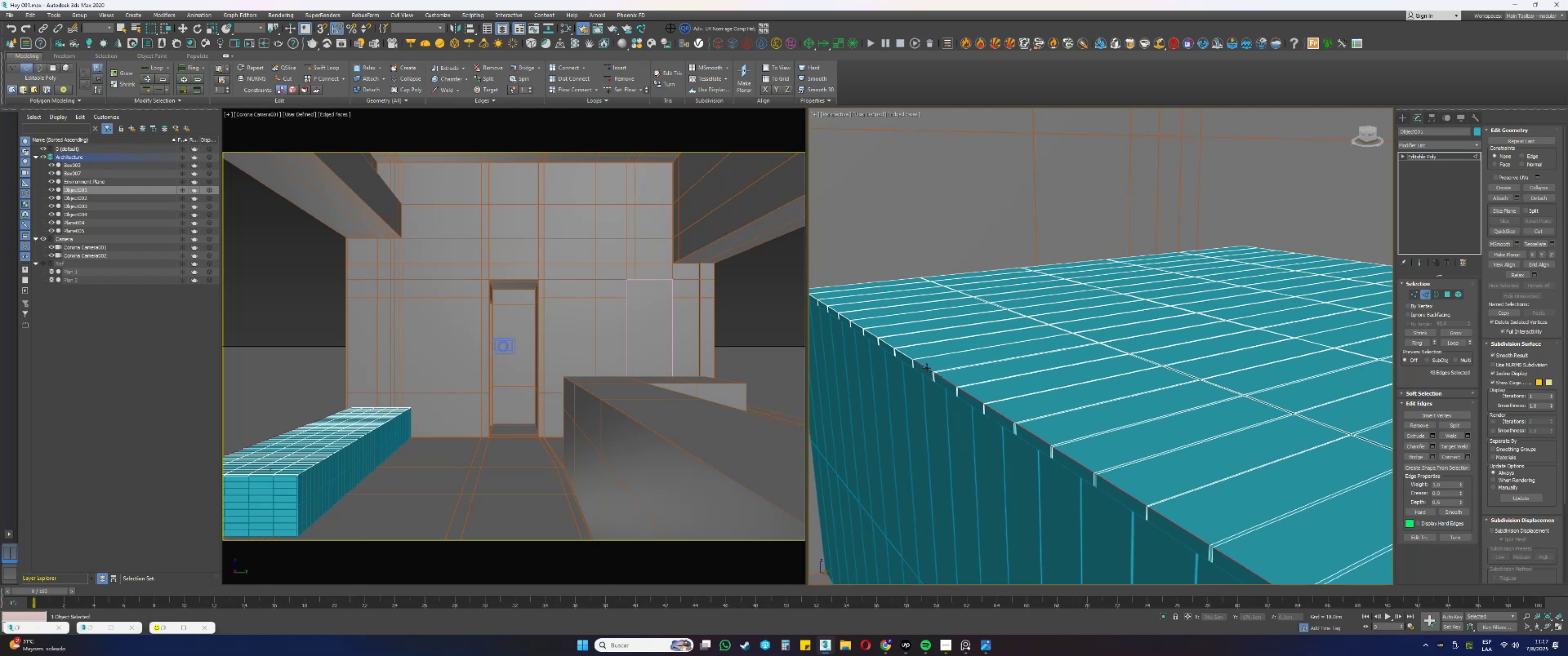 
key(Control+ControlLeft)
 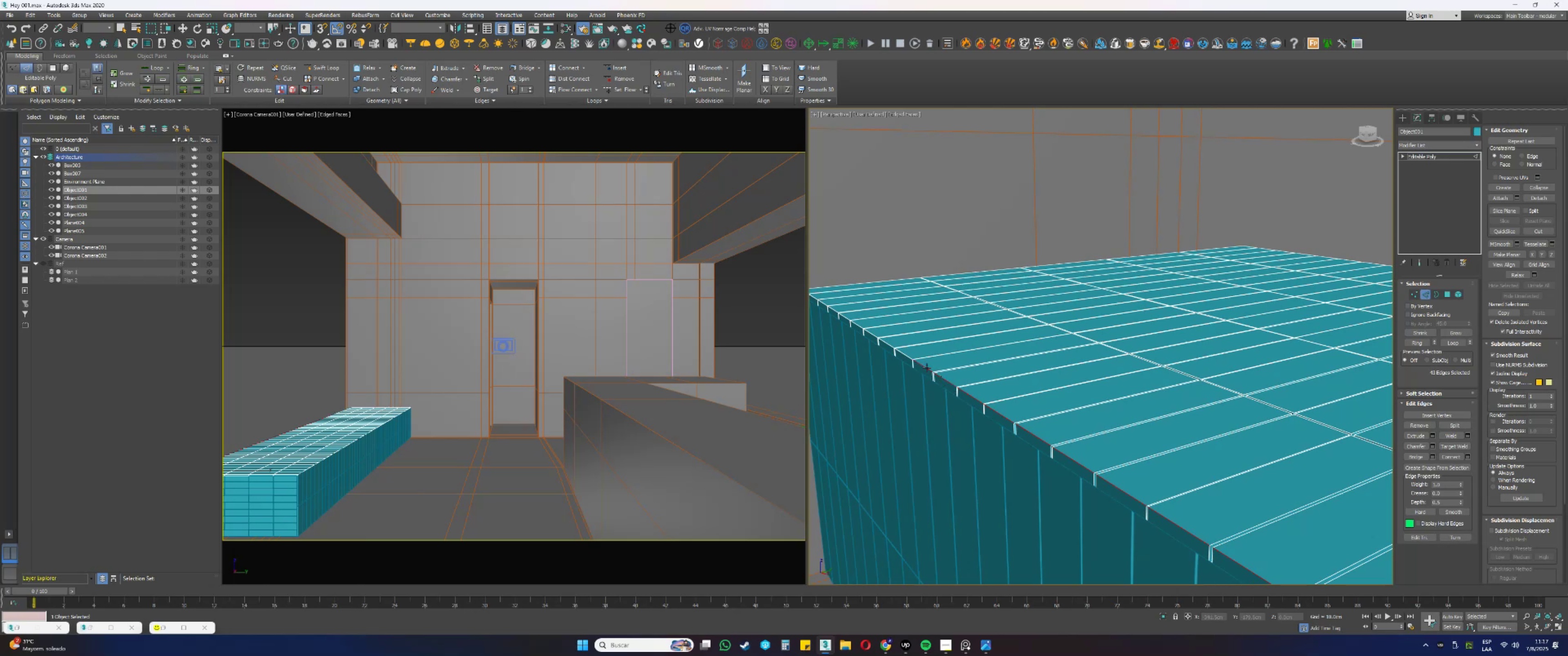 
key(Control+ControlLeft)
 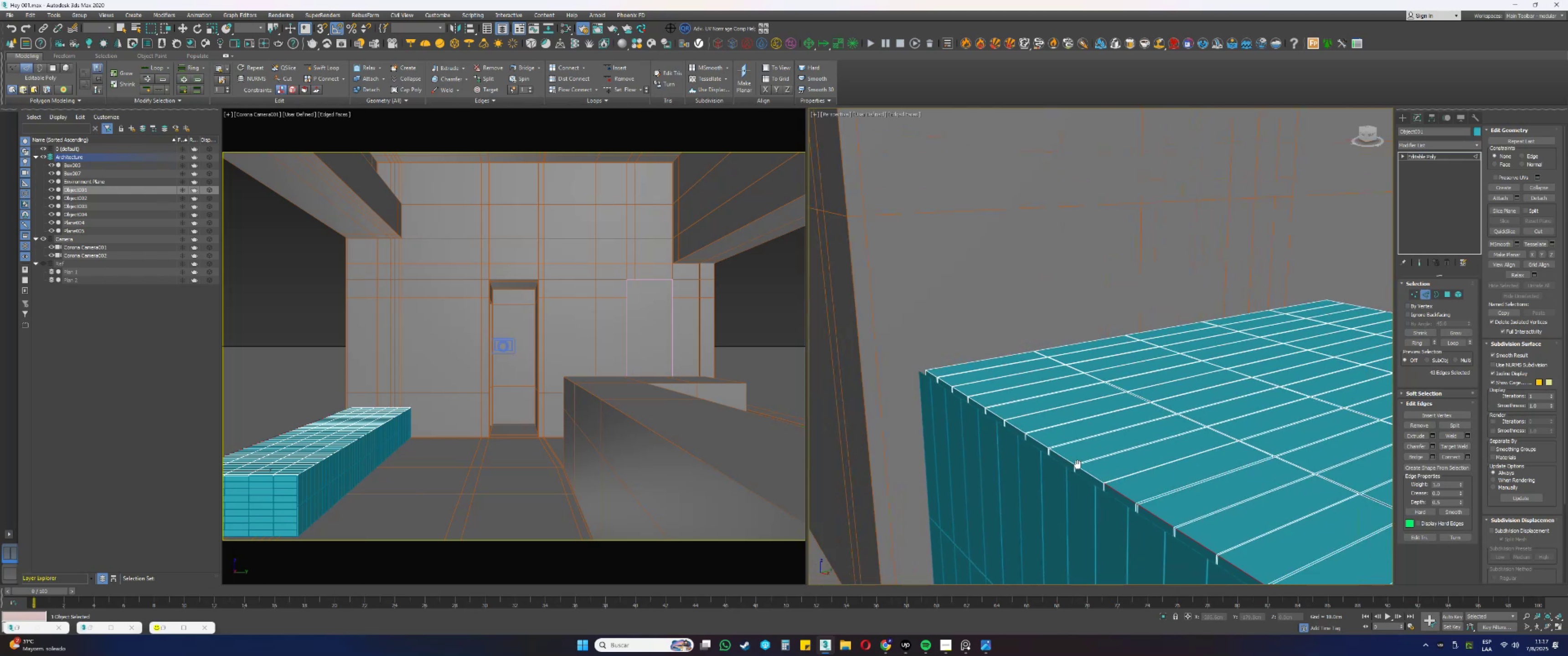 
scroll: coordinate [1087, 471], scroll_direction: up, amount: 1.0
 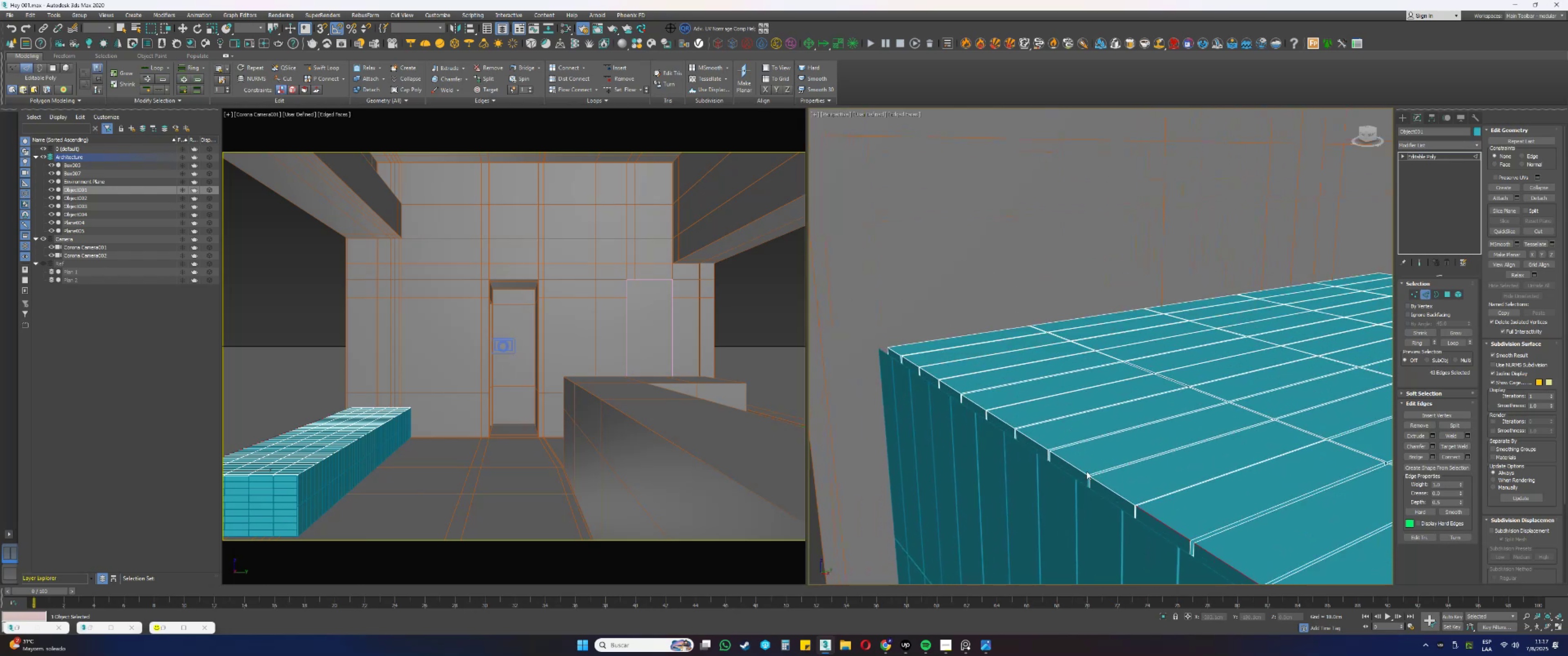 
hold_key(key=ControlLeft, duration=1.54)
left_click([1101, 485])
 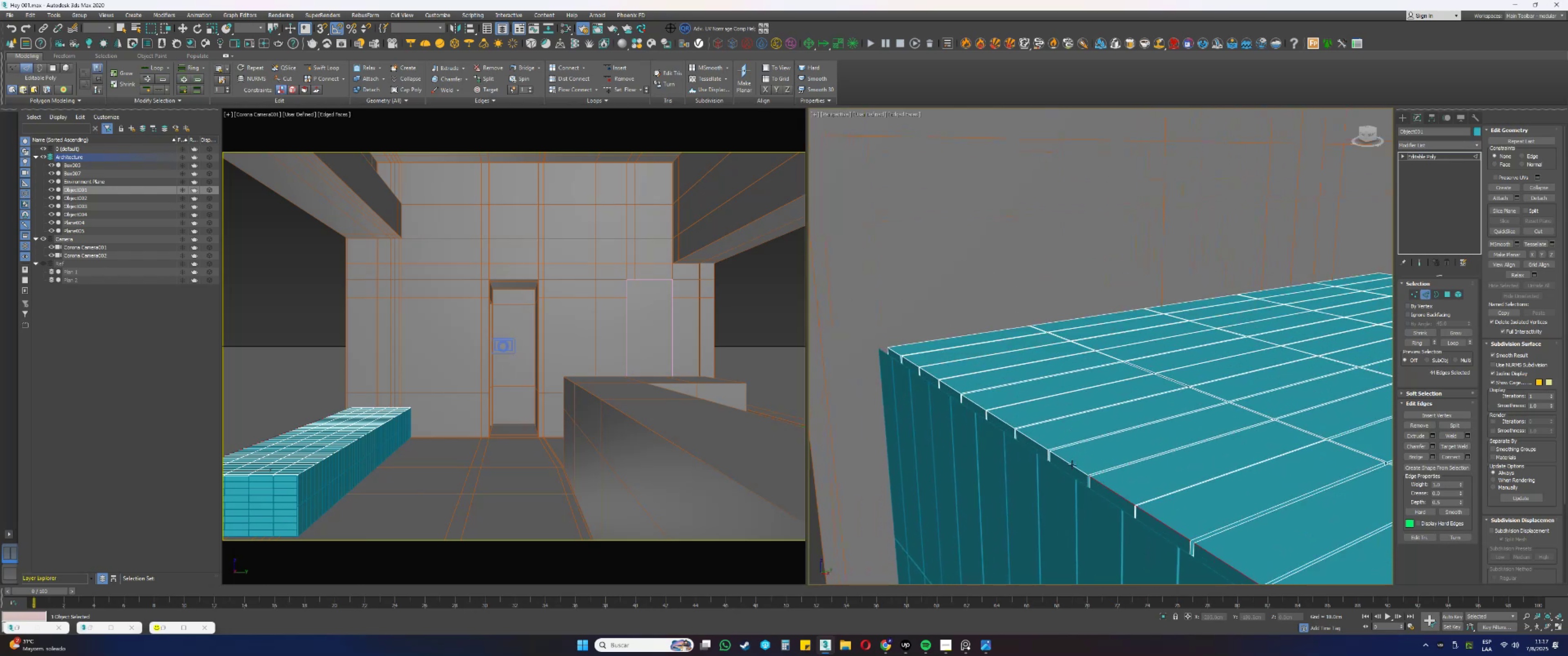 
hold_key(key=ControlLeft, duration=1.51)
left_click([1072, 465])
 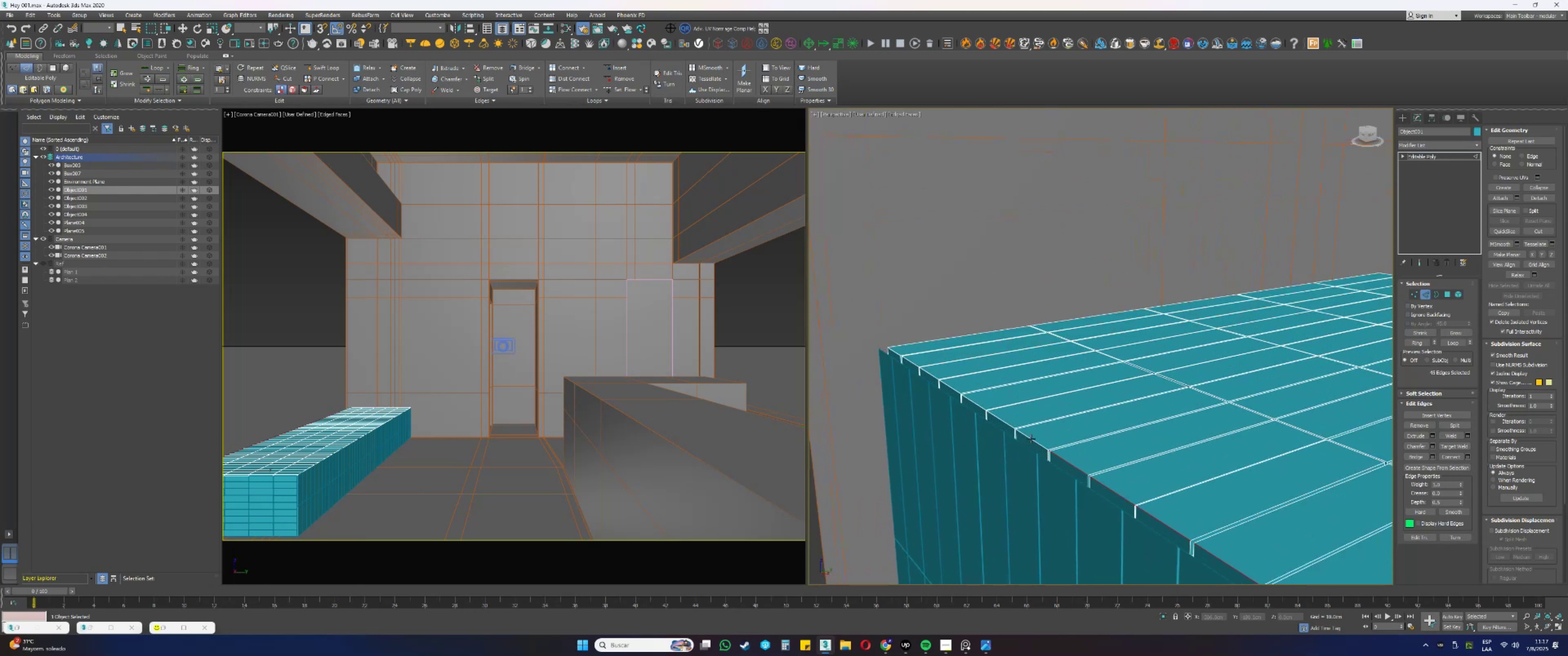 
left_click([1031, 438])
 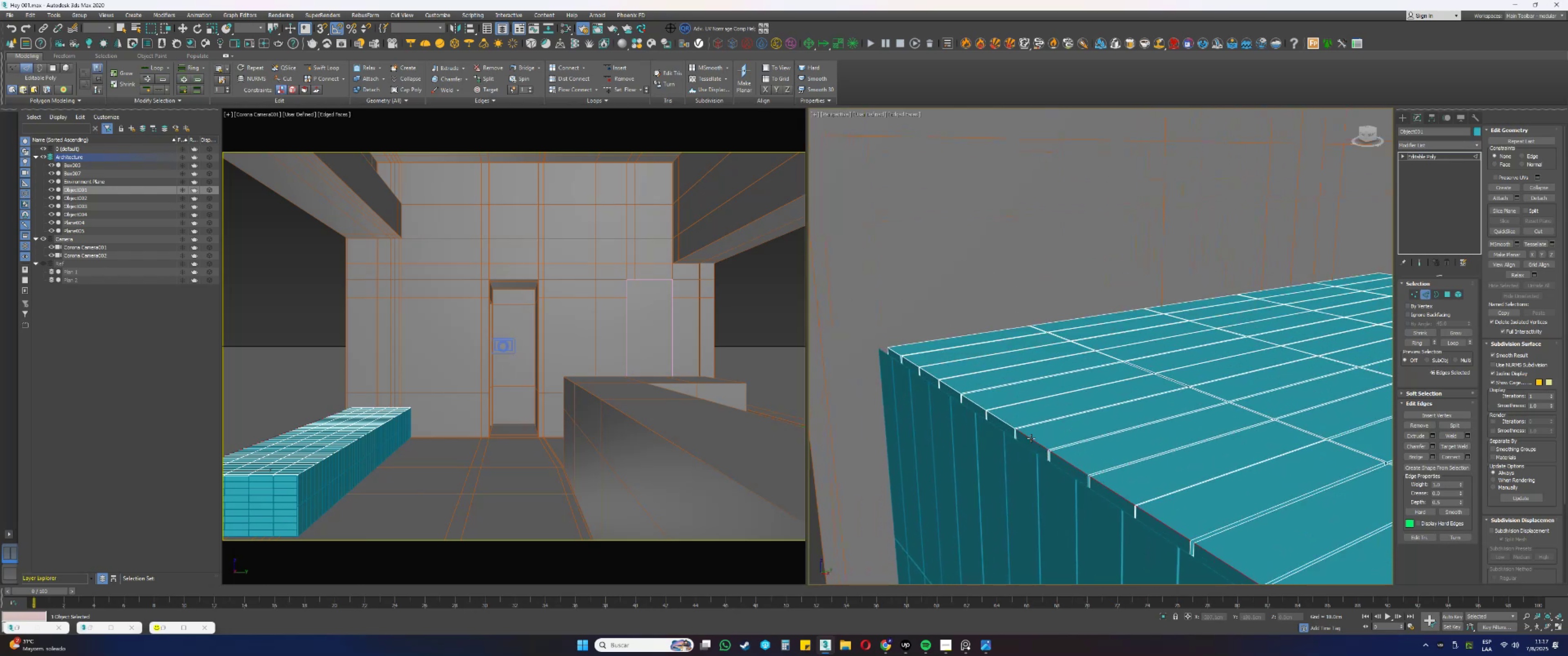 
hold_key(key=ControlLeft, duration=1.53)
left_click([998, 418])
 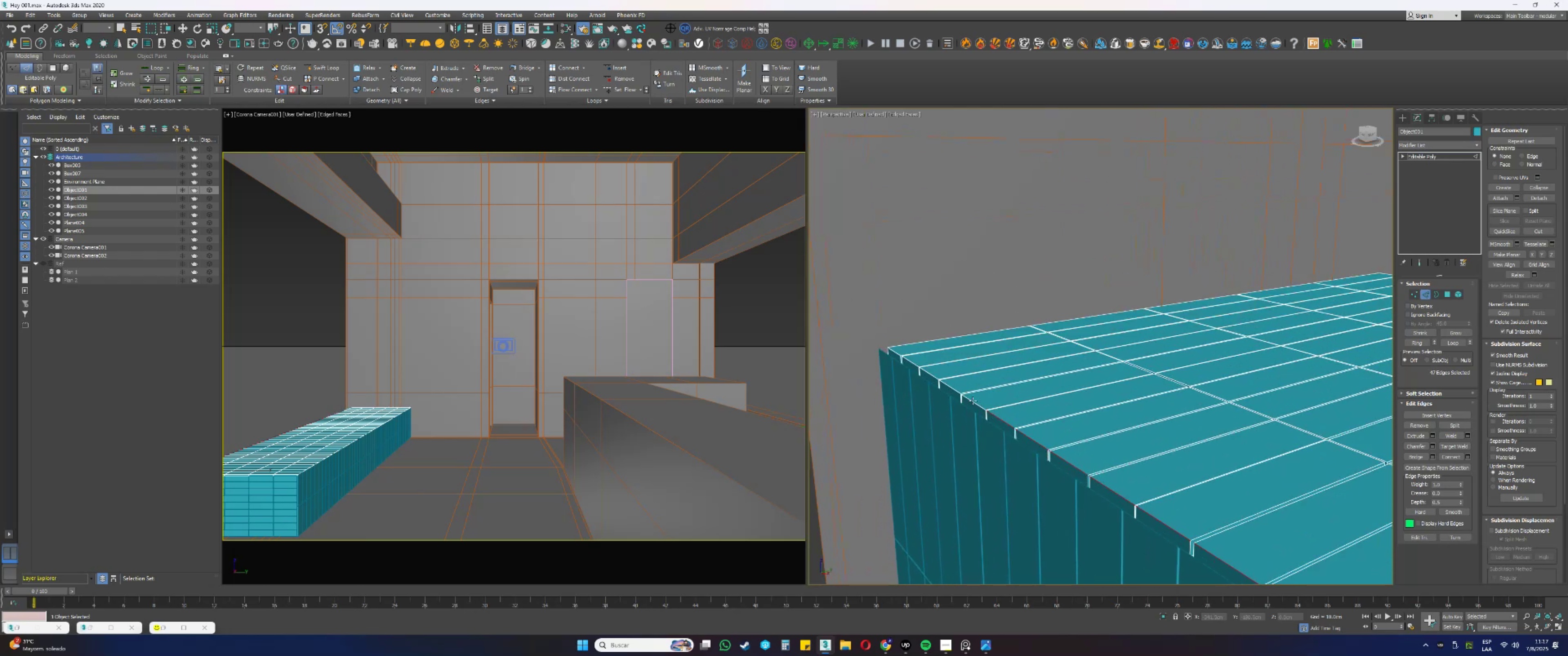 
left_click([973, 401])
 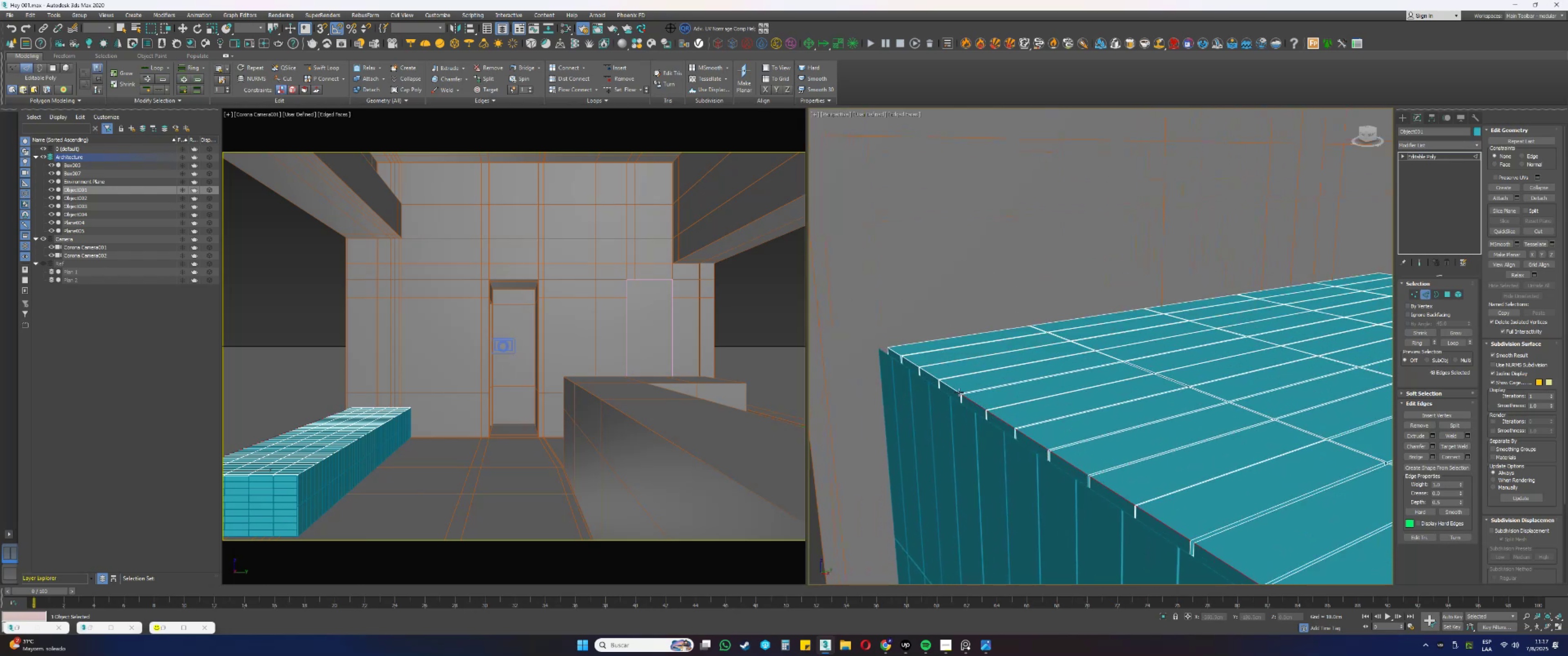 
hold_key(key=ControlLeft, duration=1.51)
left_click([931, 375])
 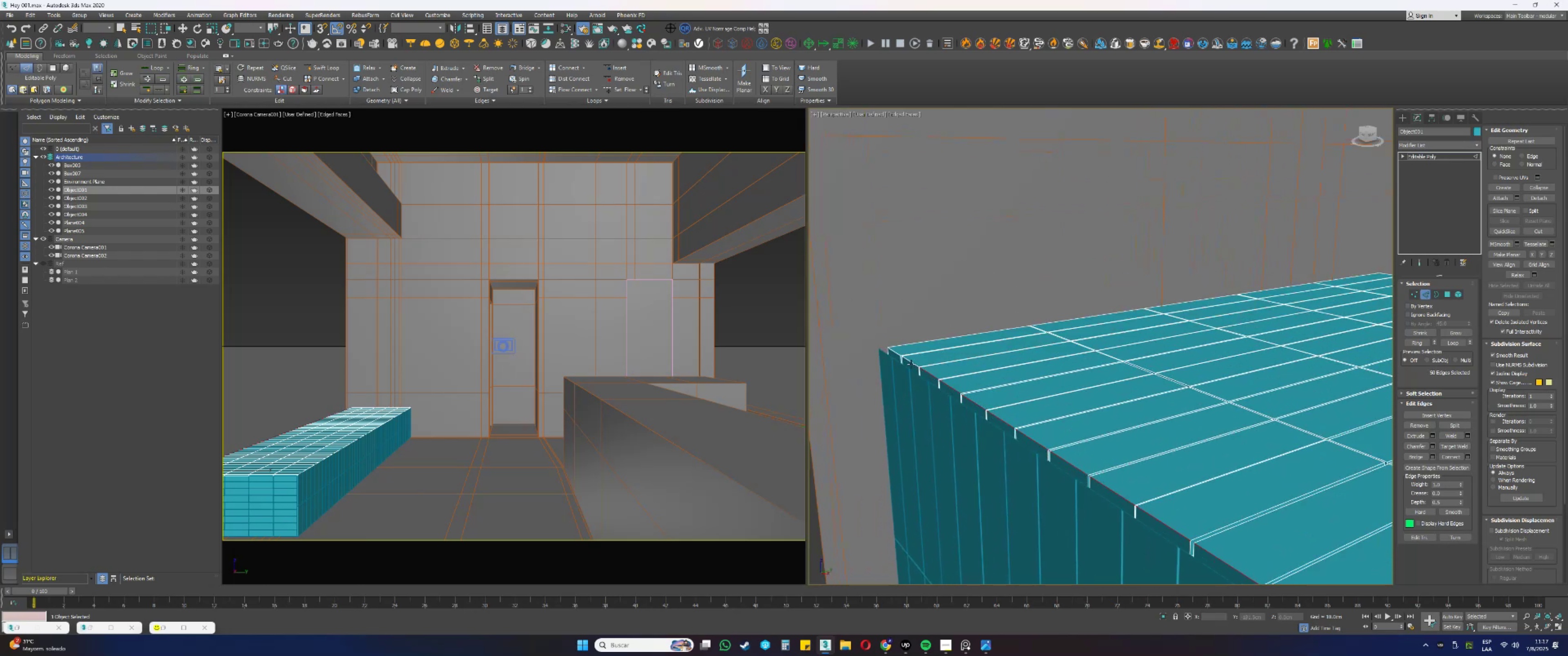 
left_click([911, 363])
 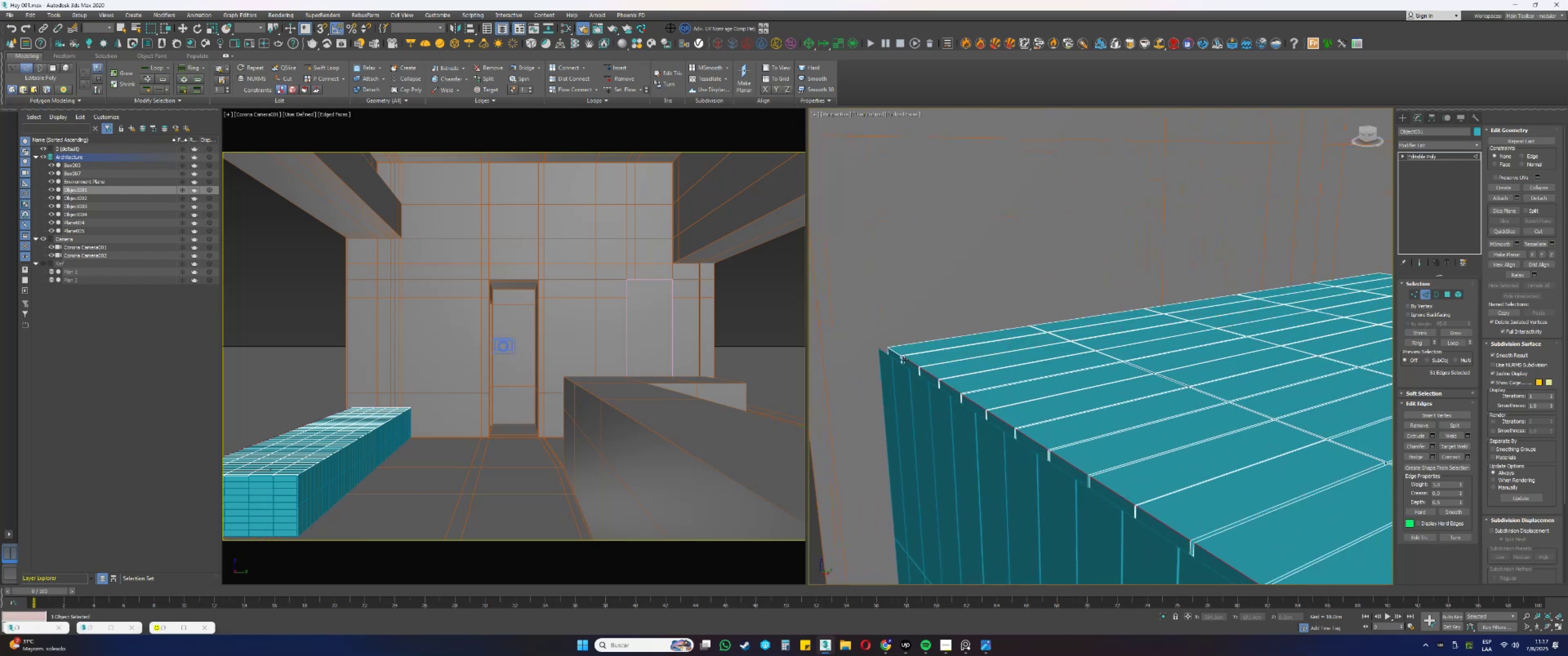 
hold_key(key=ControlLeft, duration=0.49)
left_click([894, 352])
 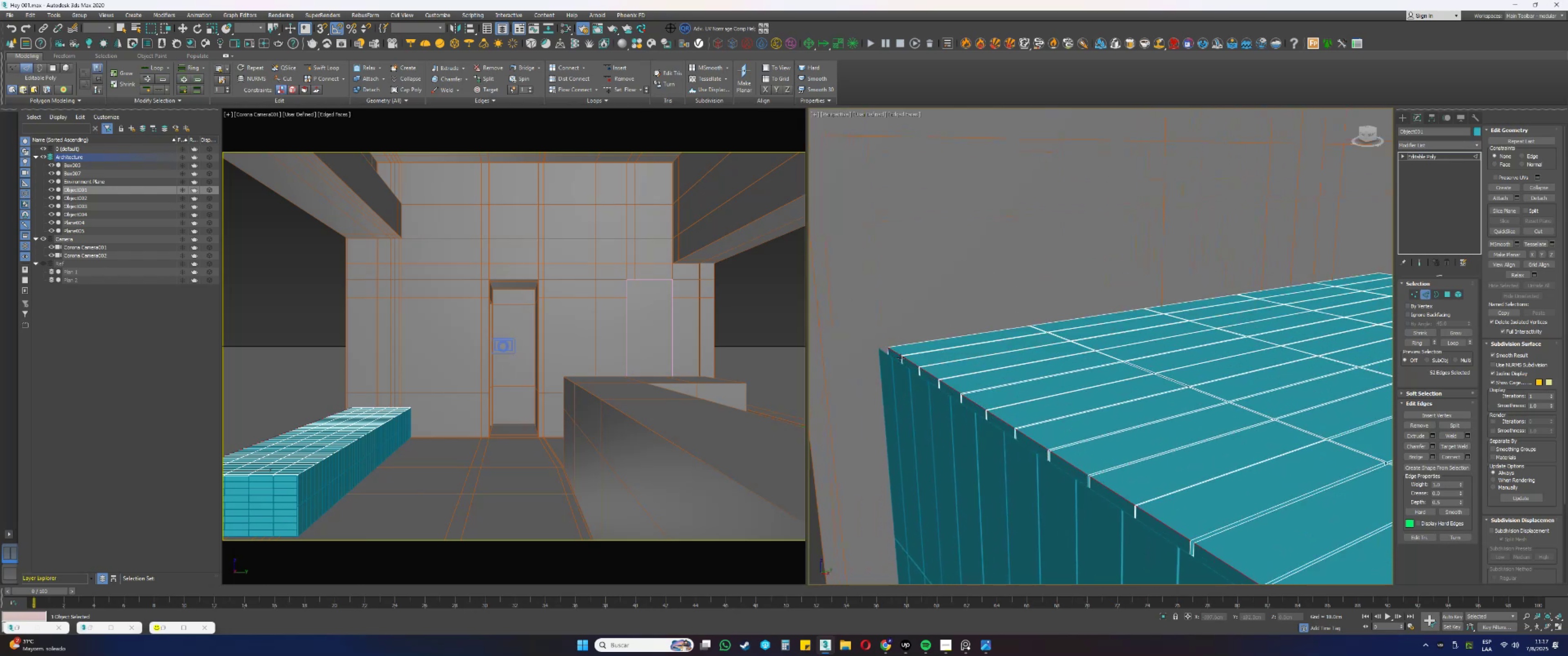 
scroll: coordinate [904, 363], scroll_direction: down, amount: 6.0
 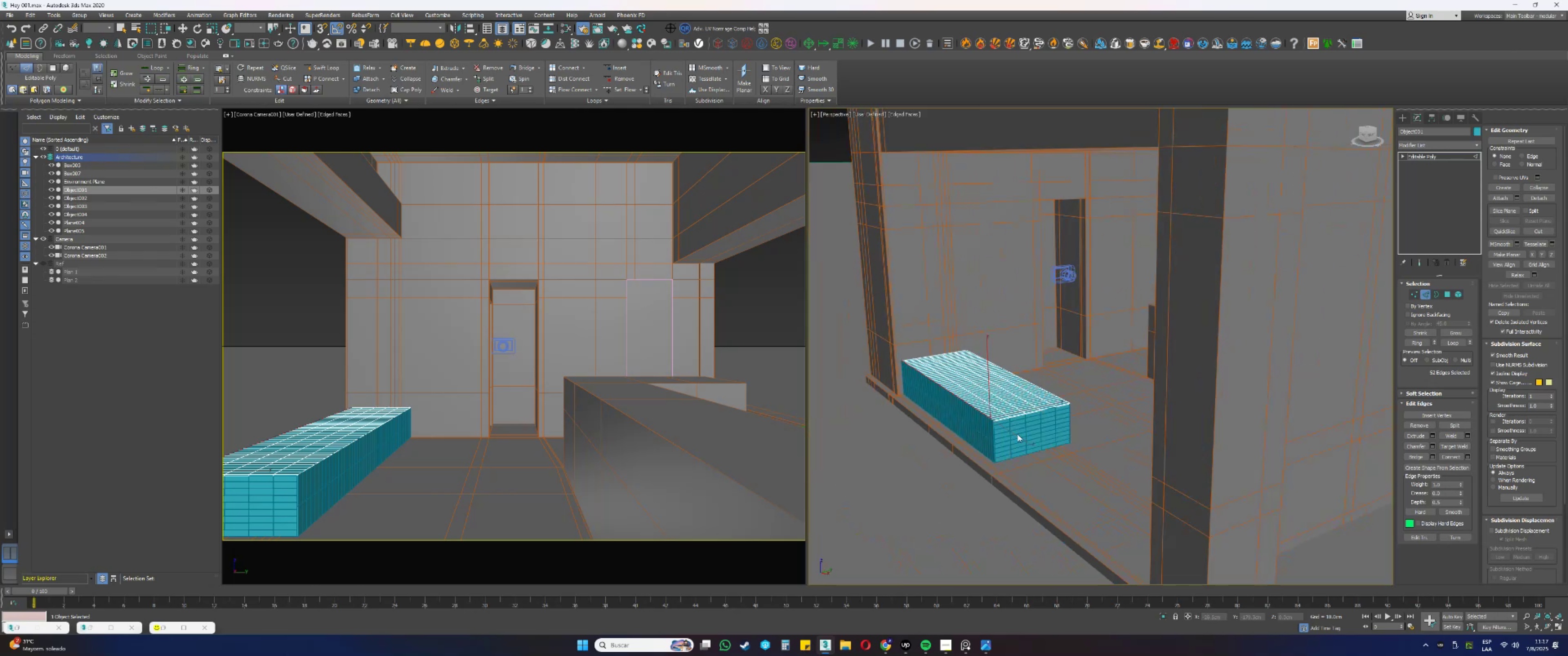 
scroll: coordinate [973, 400], scroll_direction: up, amount: 6.0
 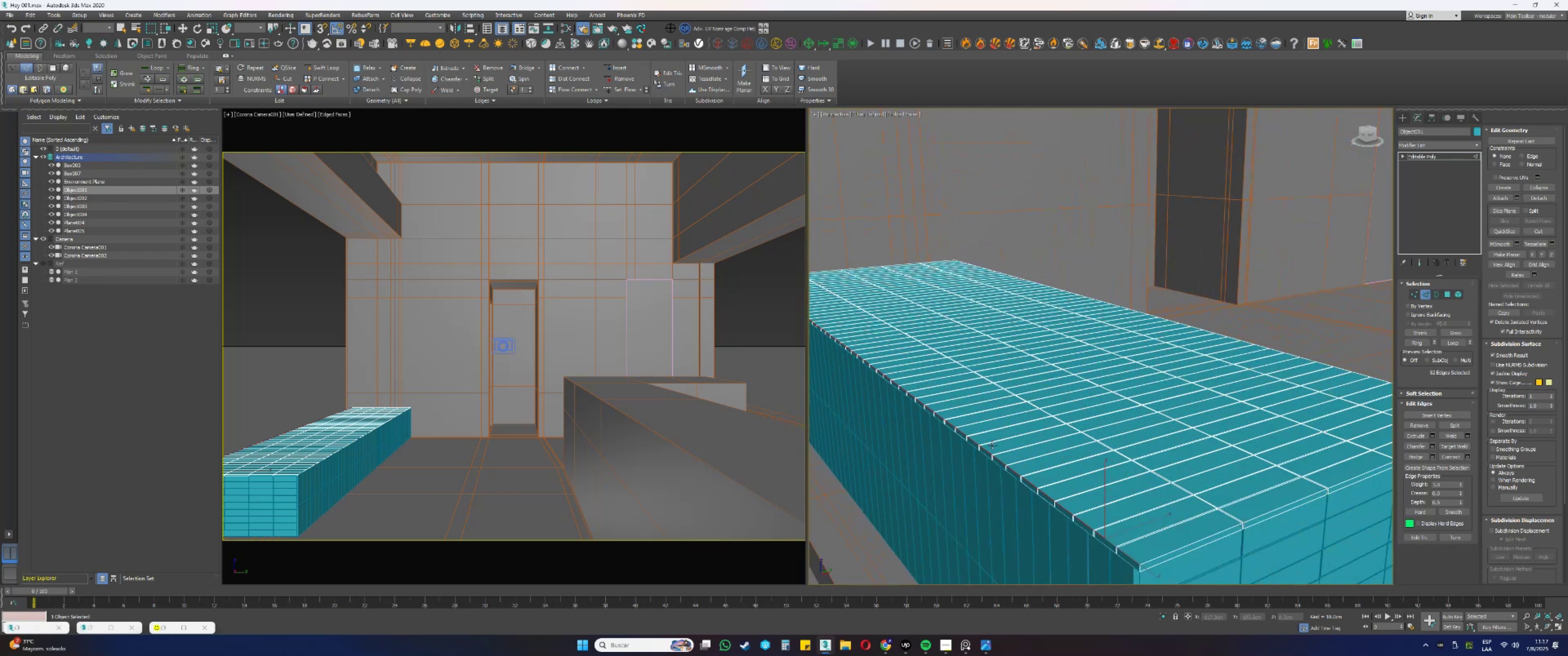 
key(Alt+AltLeft)
 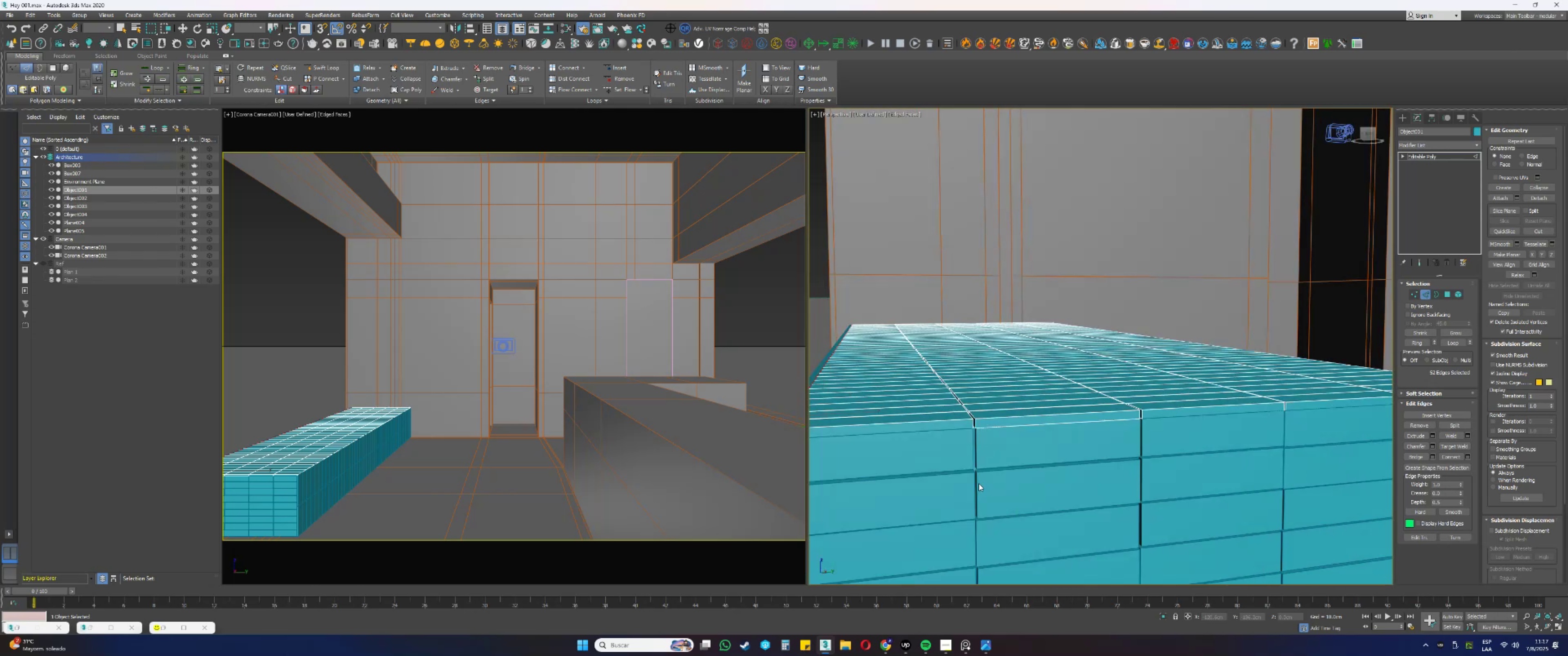 
key(Alt+AltLeft)
 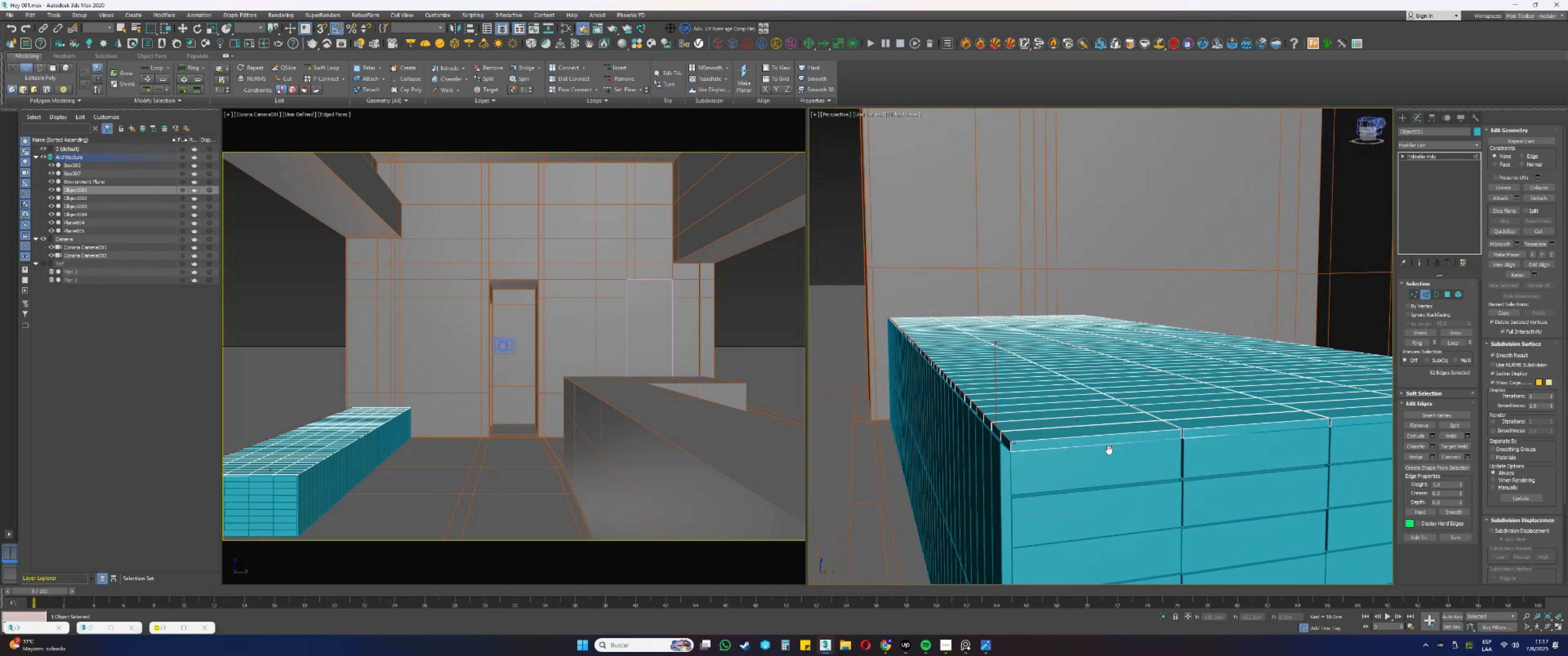 
scroll: coordinate [1041, 458], scroll_direction: up, amount: 2.0
 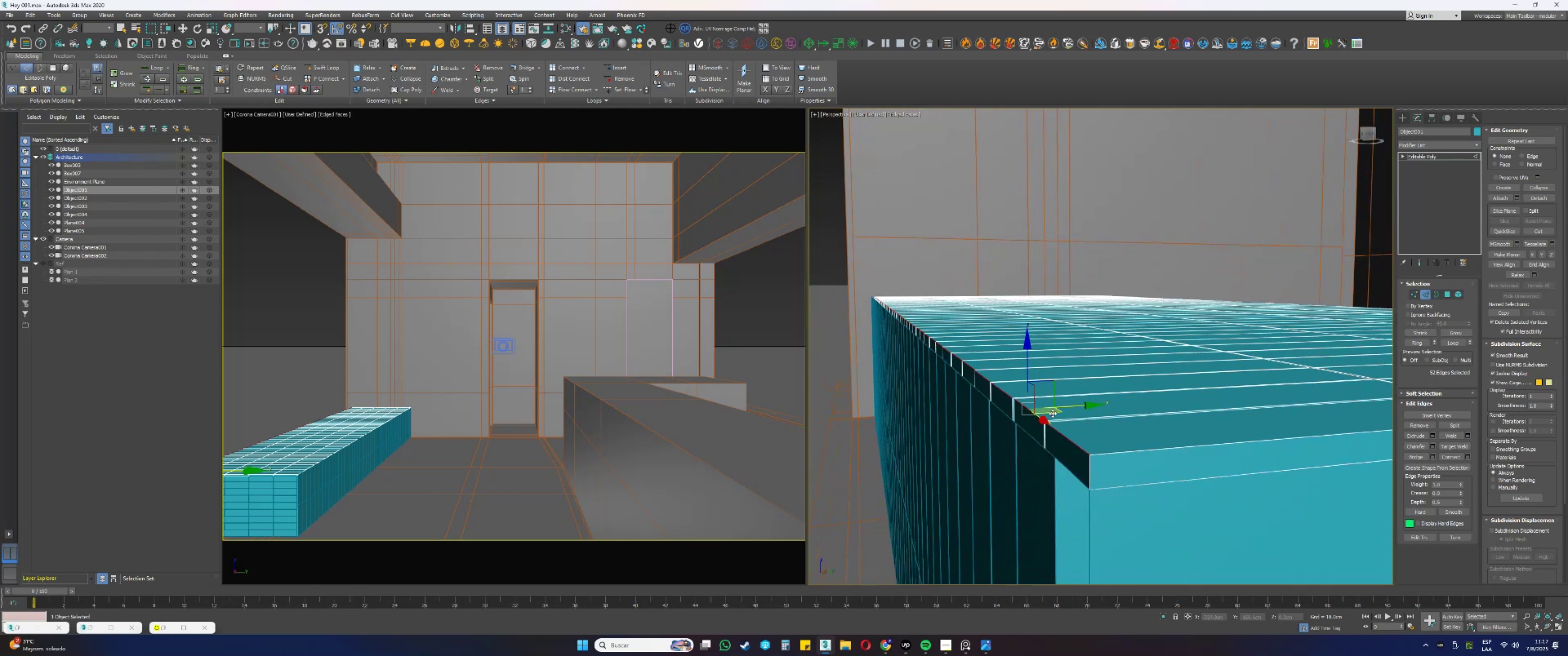 
type(wss)
 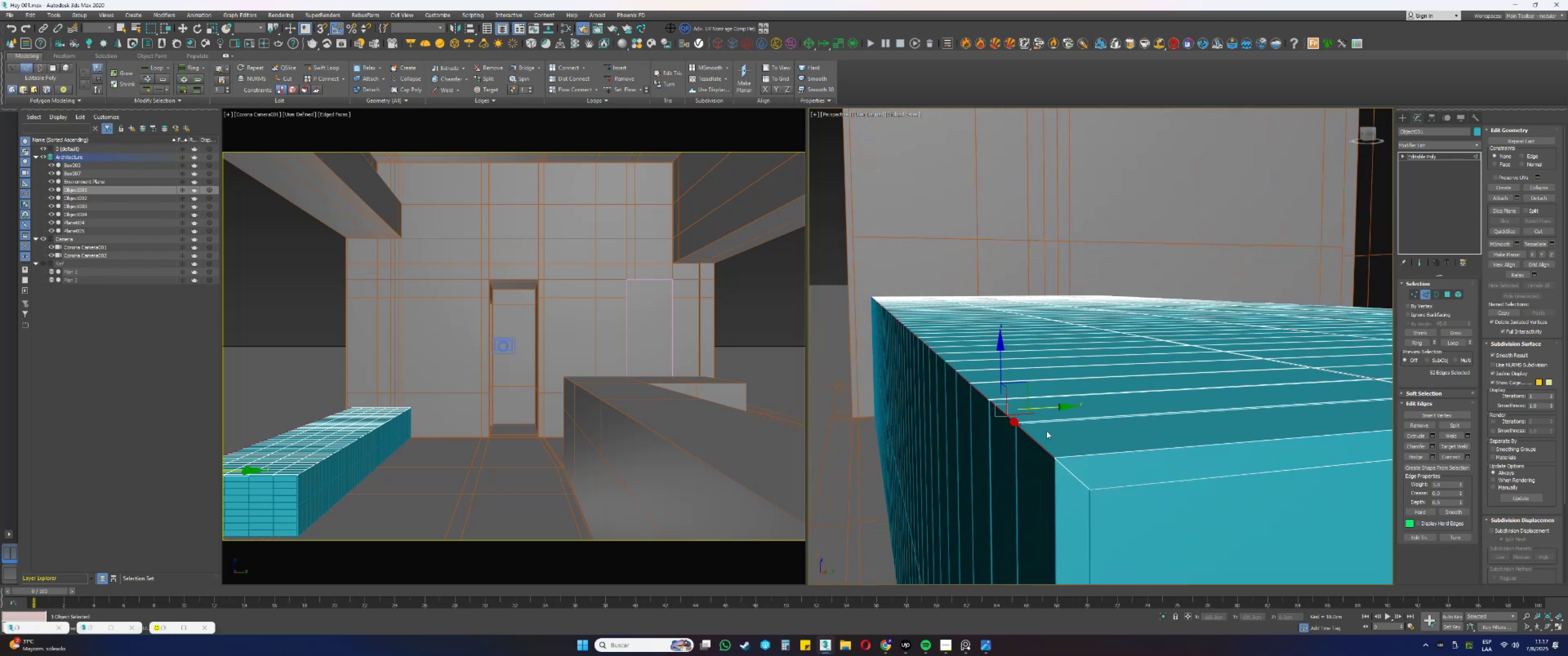 
scroll: coordinate [1044, 428], scroll_direction: down, amount: 2.0
 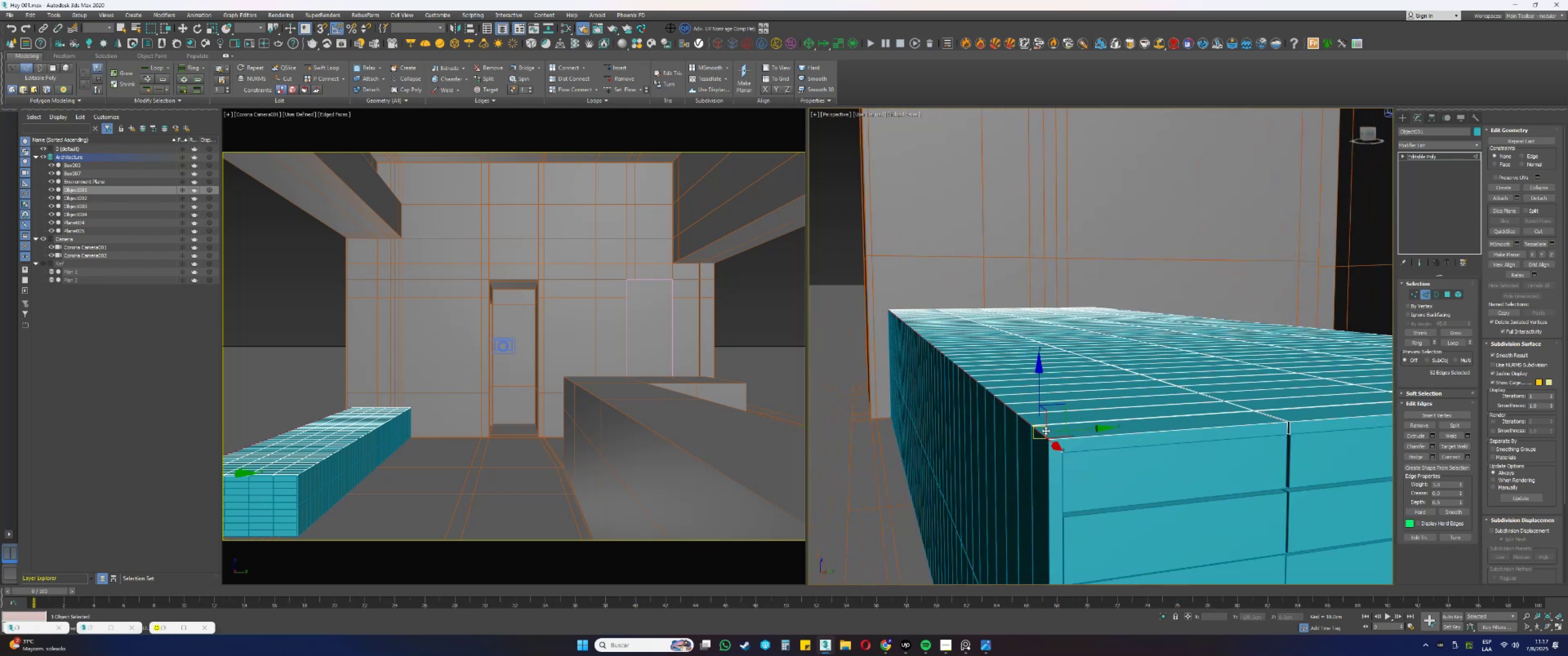 
hold_key(key=AltLeft, duration=0.32)
 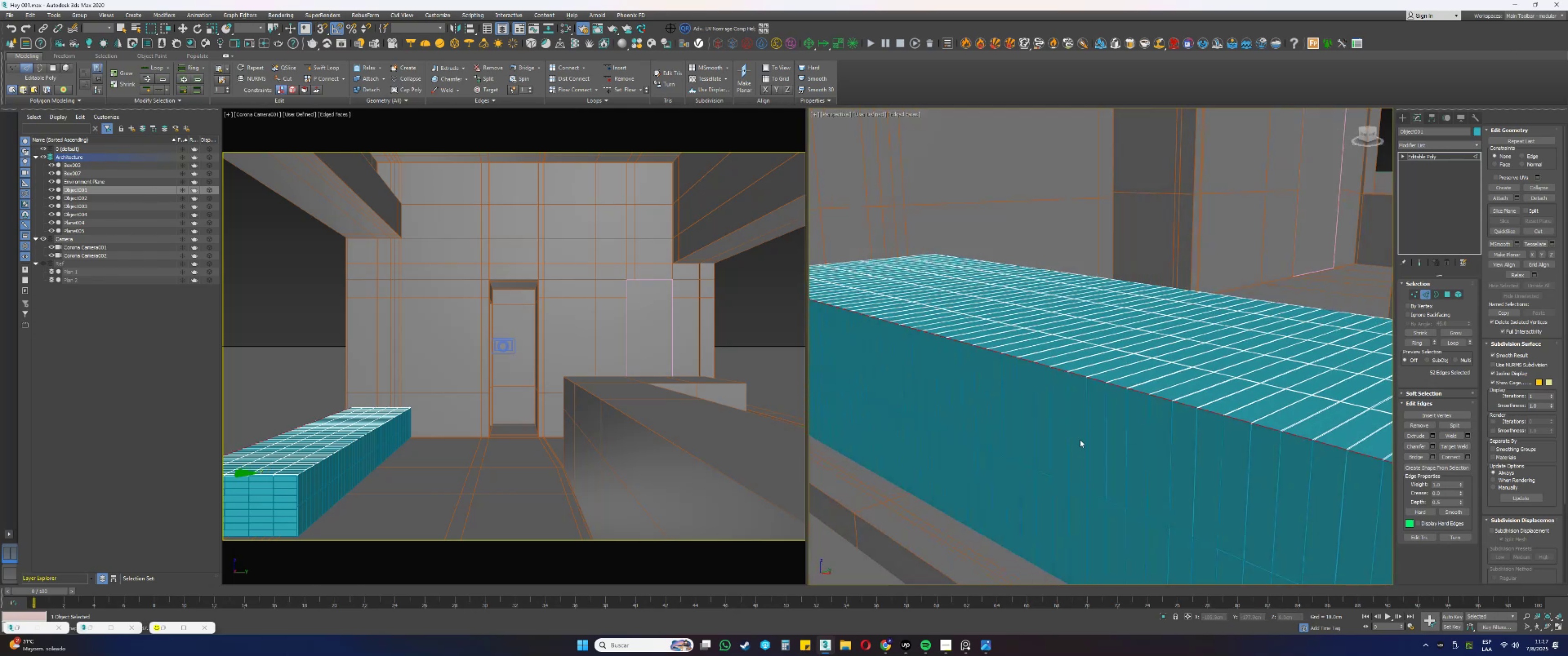 
scroll: coordinate [1135, 400], scroll_direction: up, amount: 1.0
 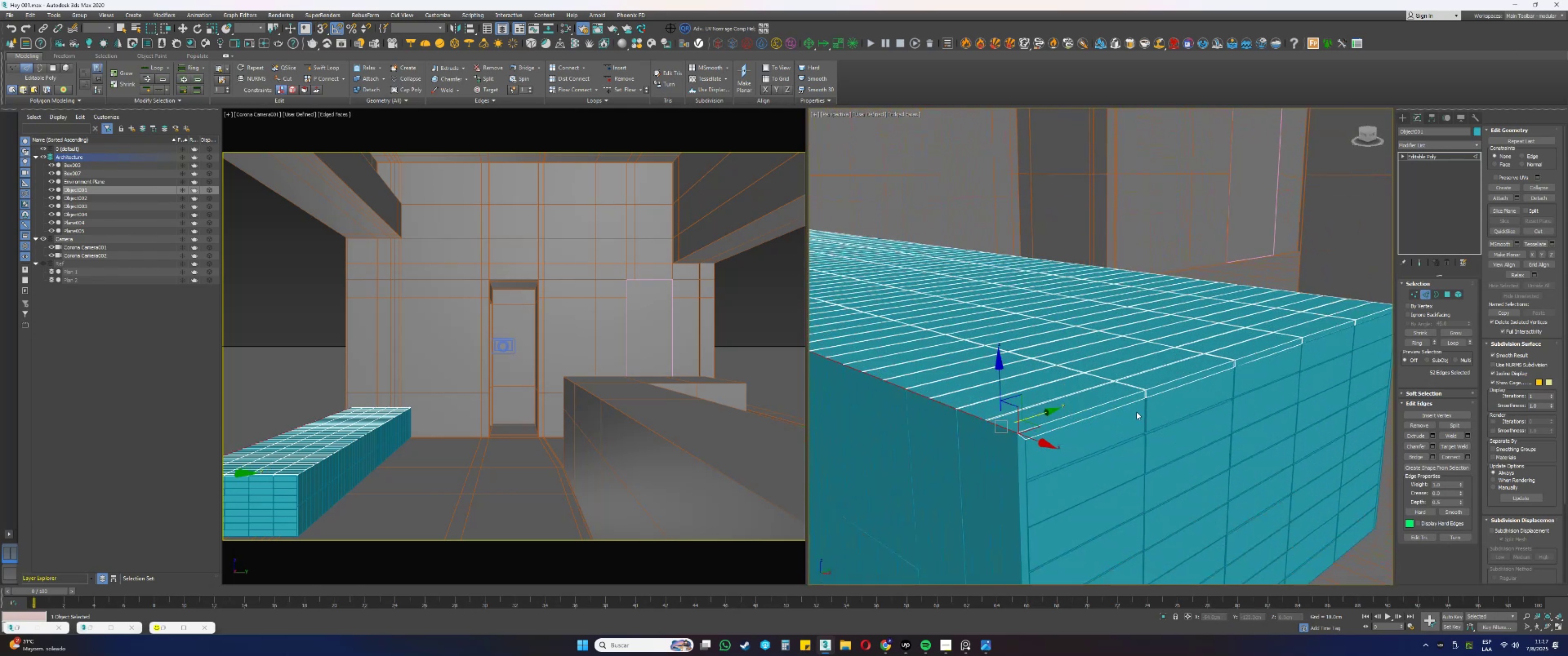 
key(2)
 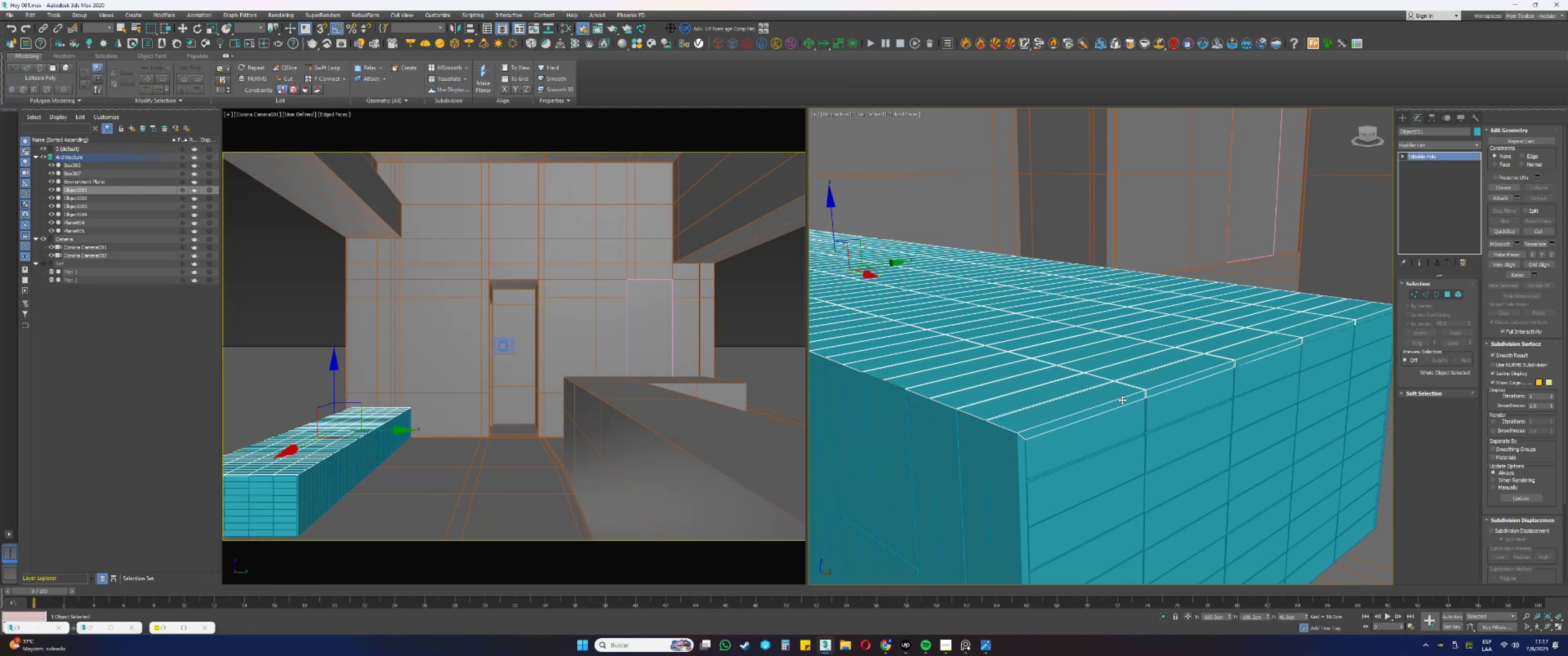 
scroll: coordinate [1123, 410], scroll_direction: down, amount: 5.0
 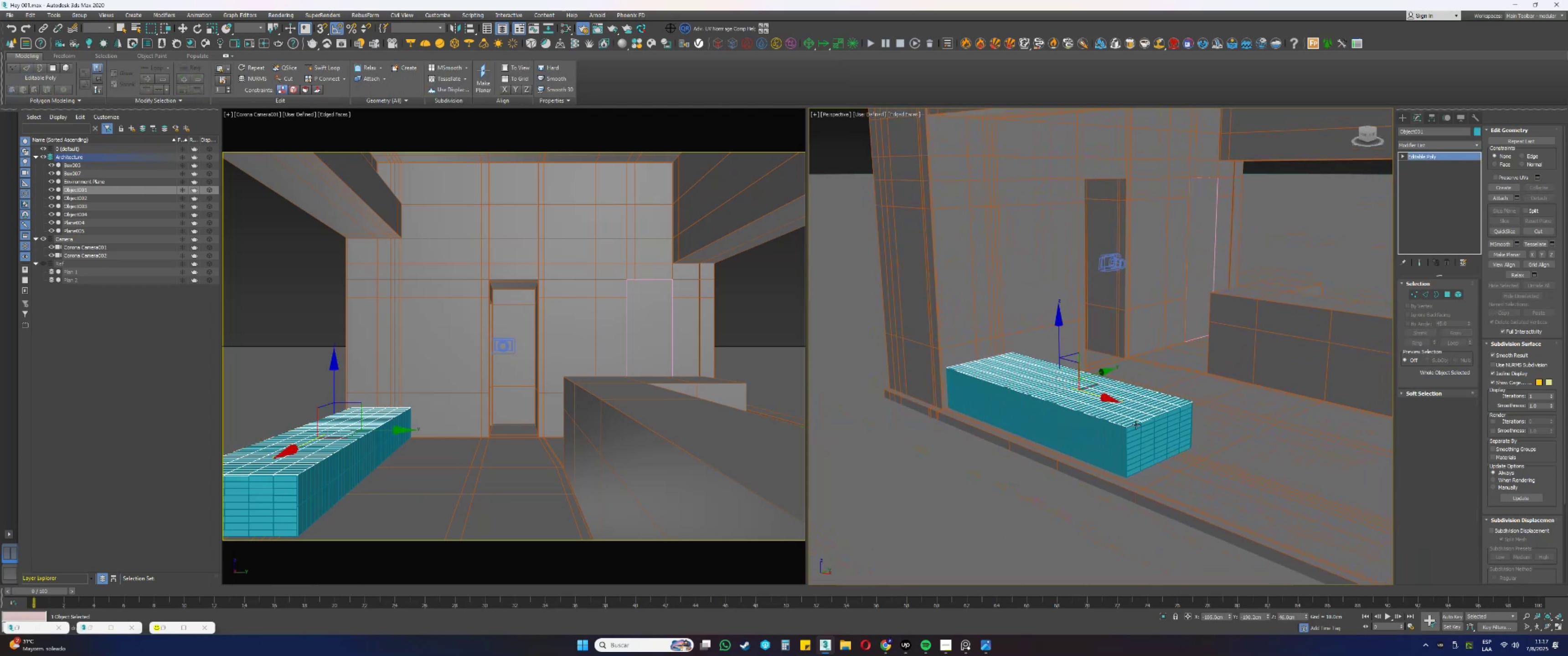 
type(45)
 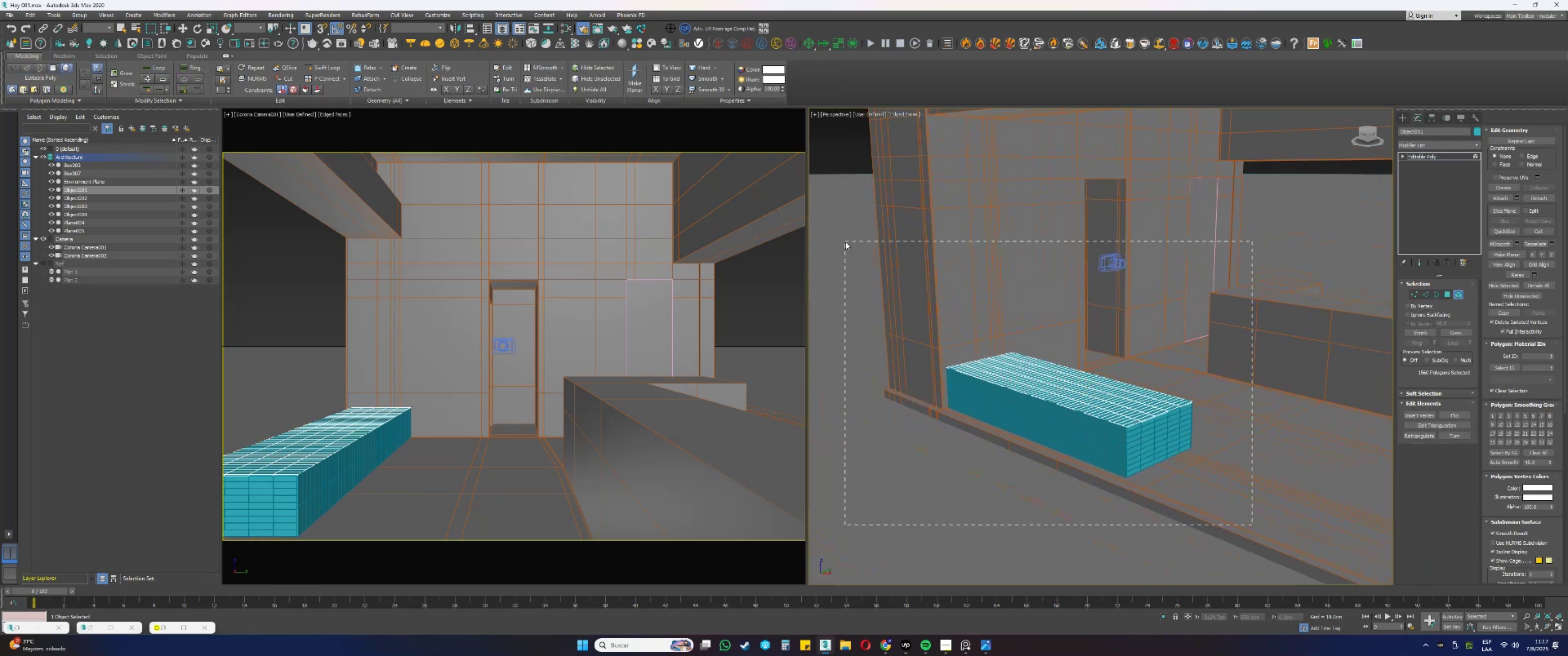 
scroll: coordinate [1126, 420], scroll_direction: up, amount: 7.0
 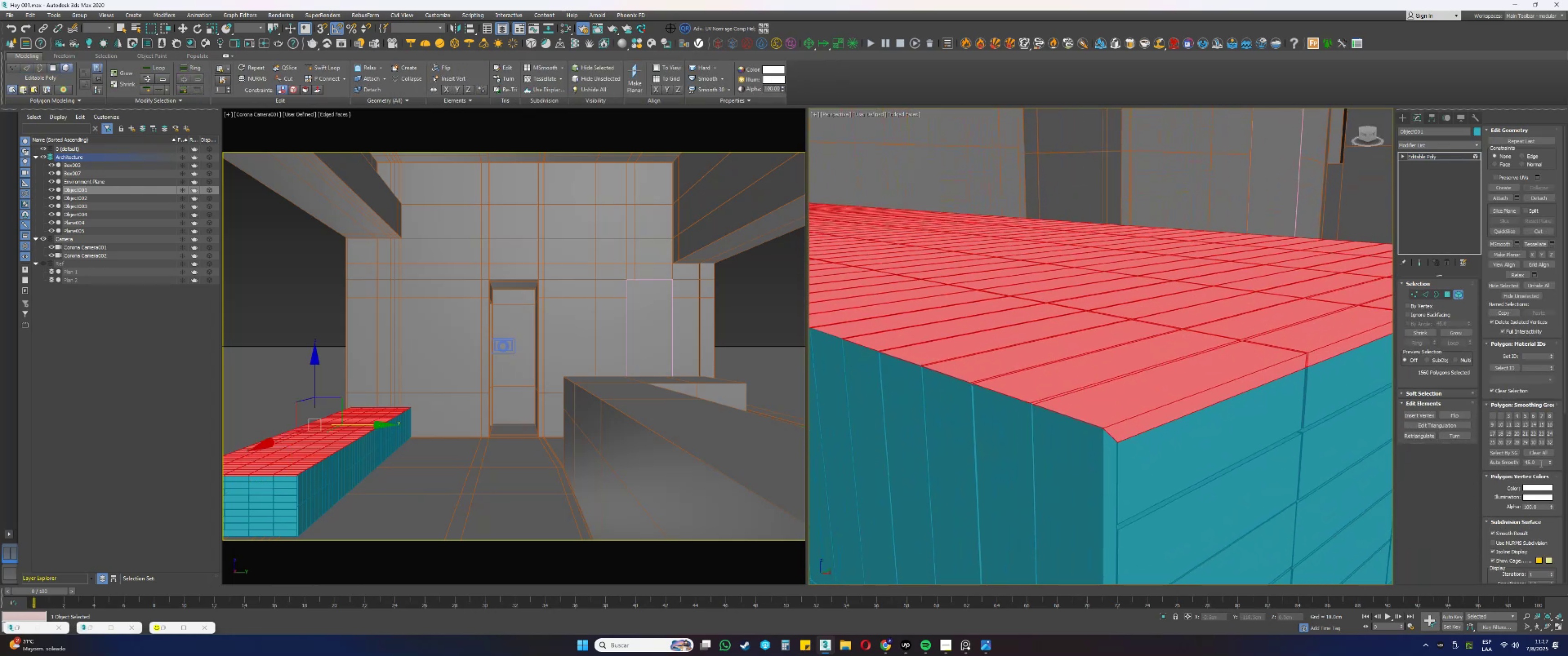 
key(5)
 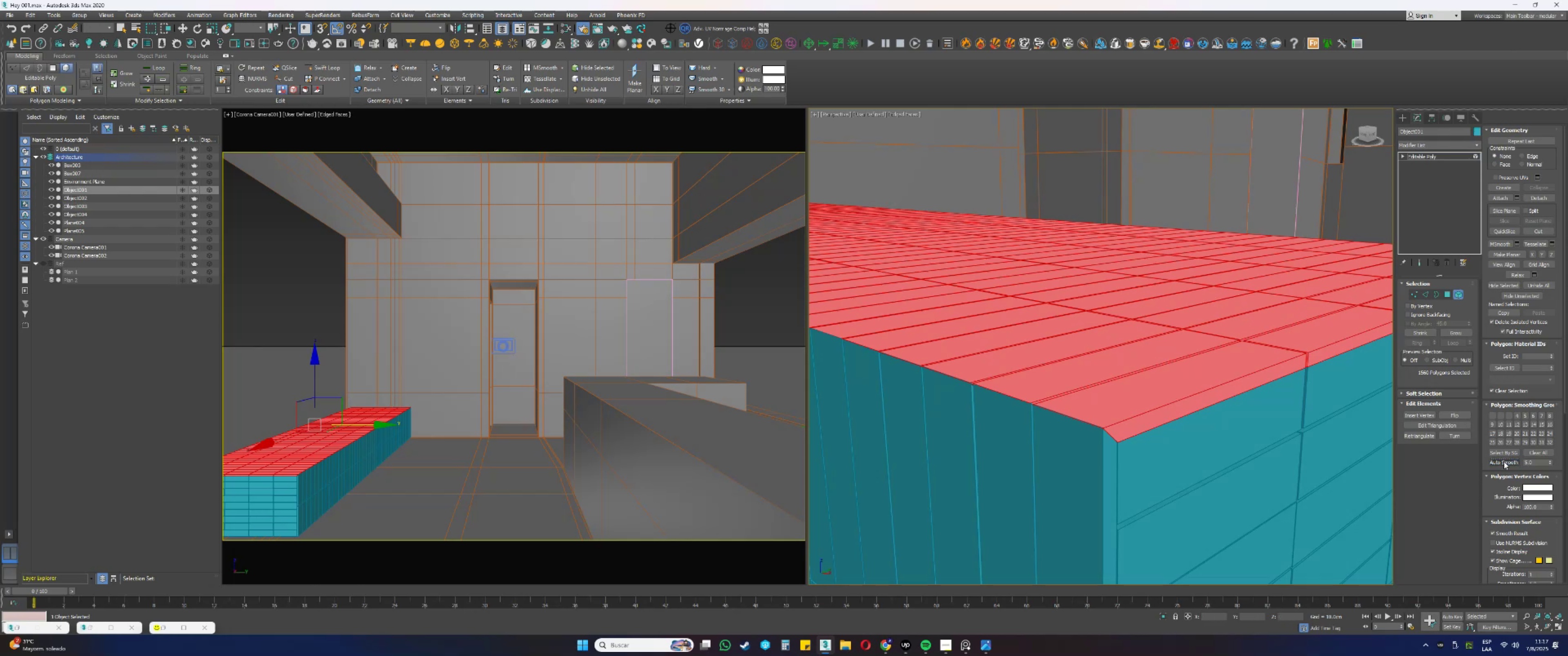 
double_click([1504, 461])
 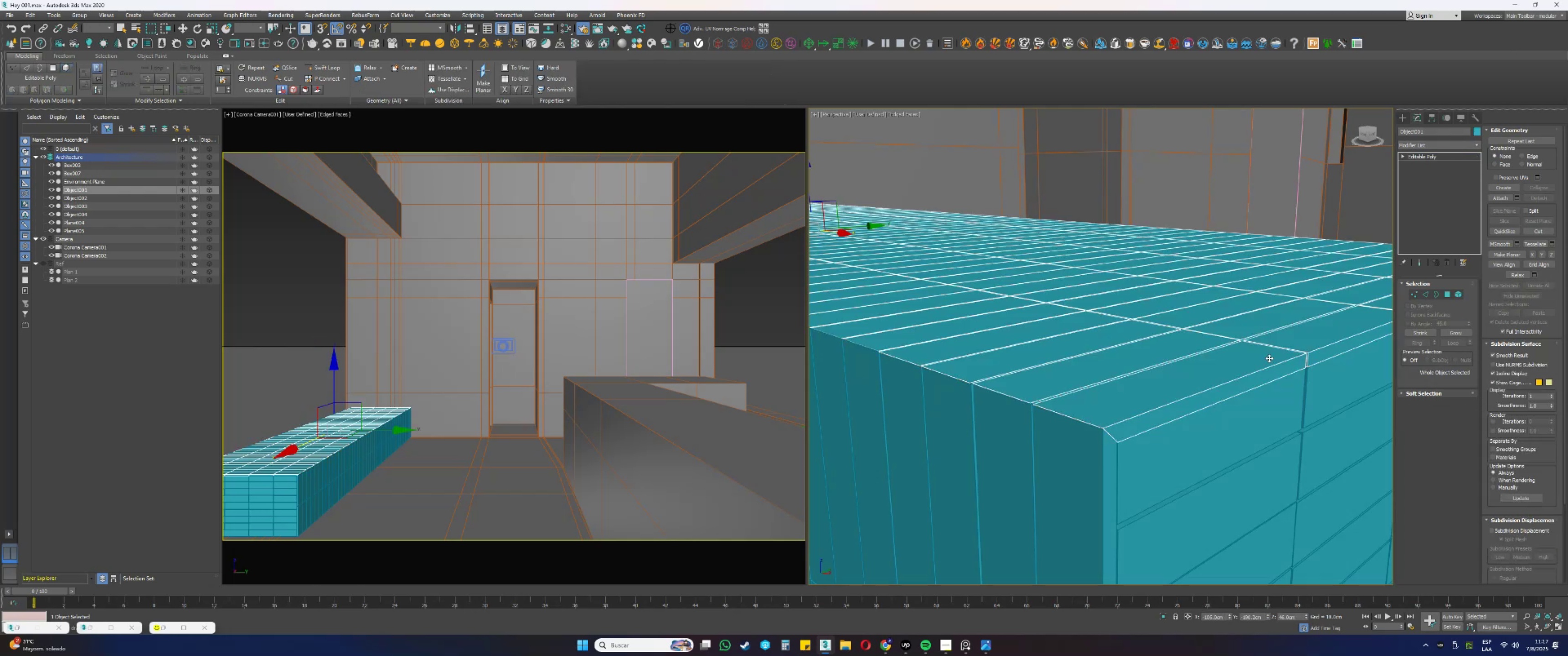 
left_click([1070, 447])
 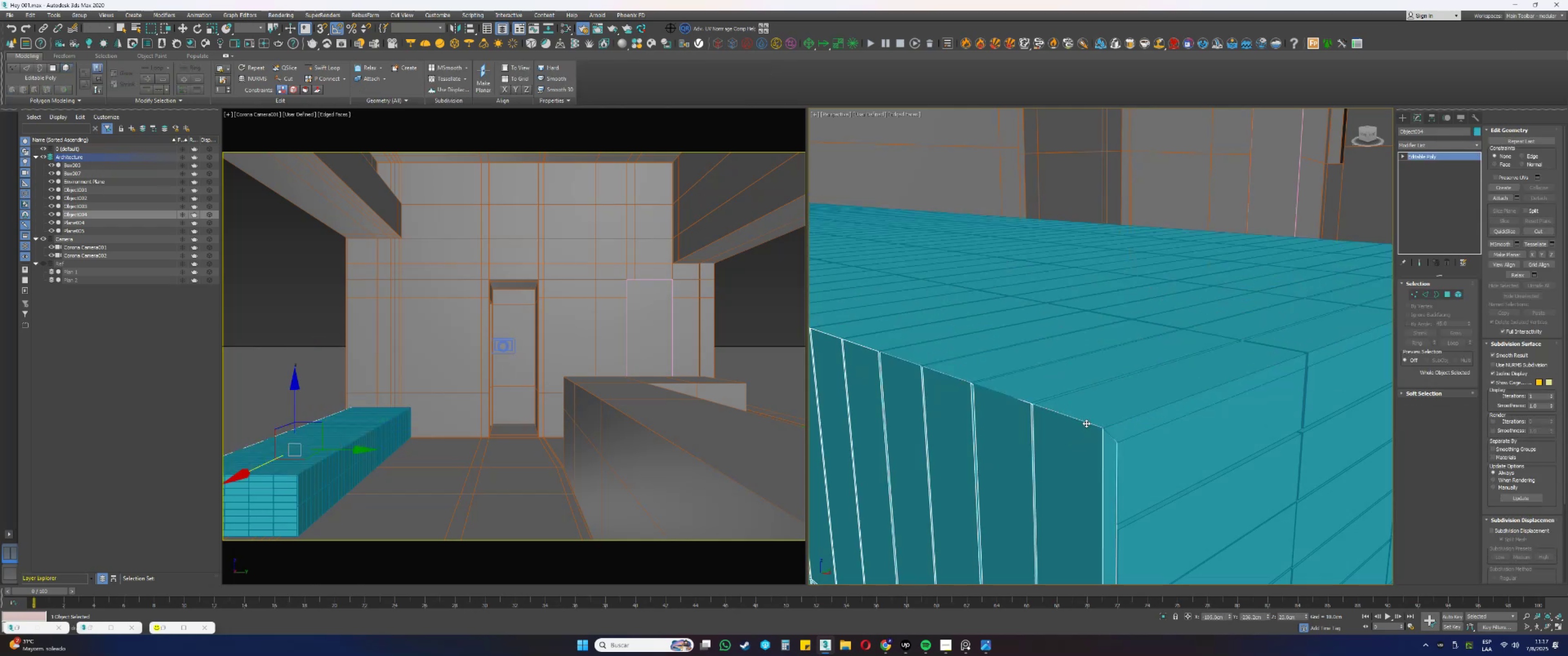 
scroll: coordinate [1182, 428], scroll_direction: down, amount: 6.0
 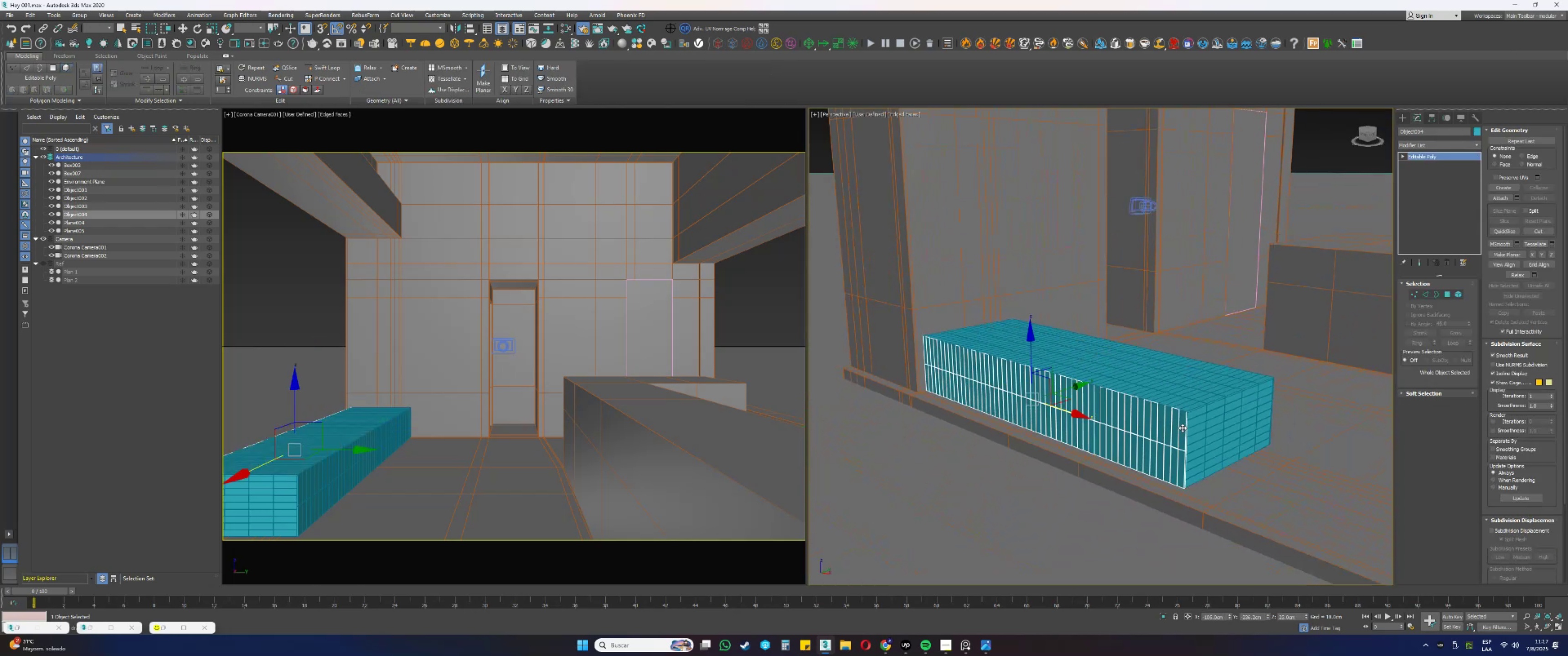 
type(55)
 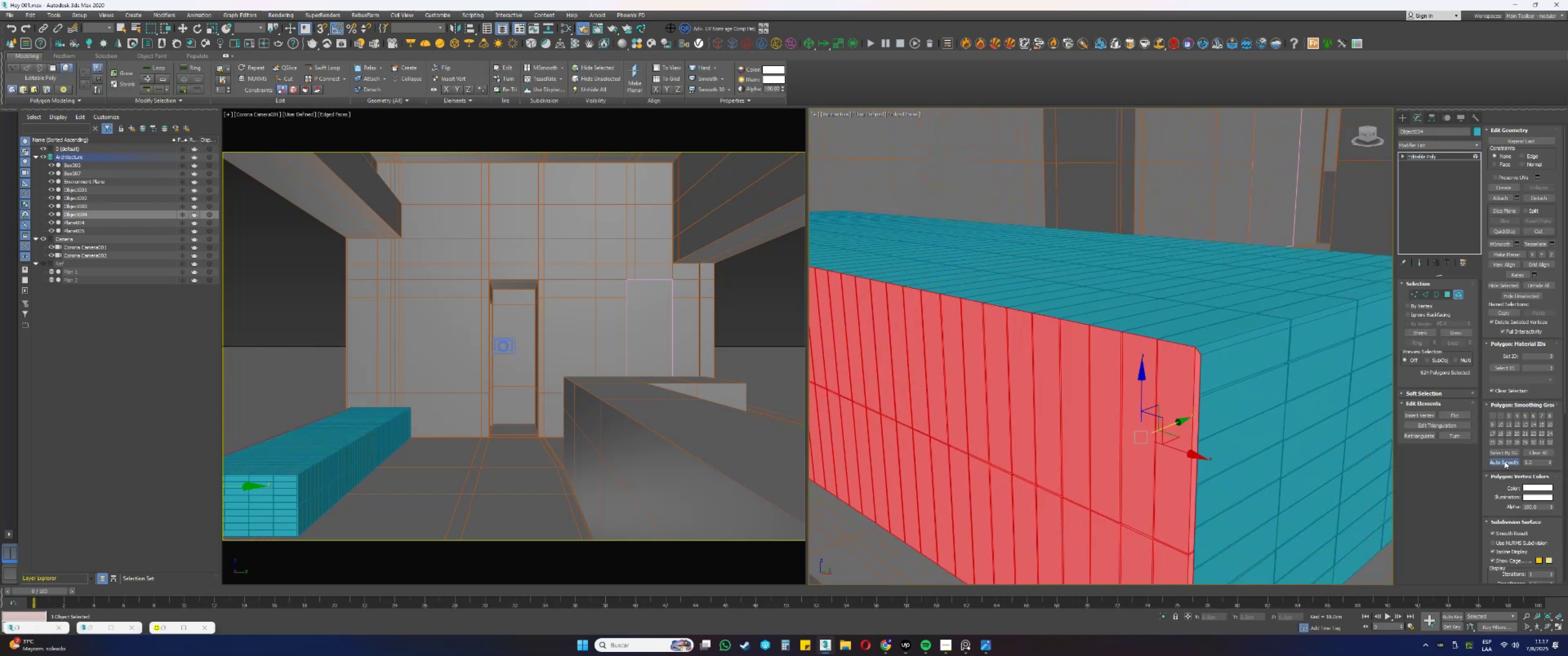 
scroll: coordinate [1205, 416], scroll_direction: up, amount: 4.0
 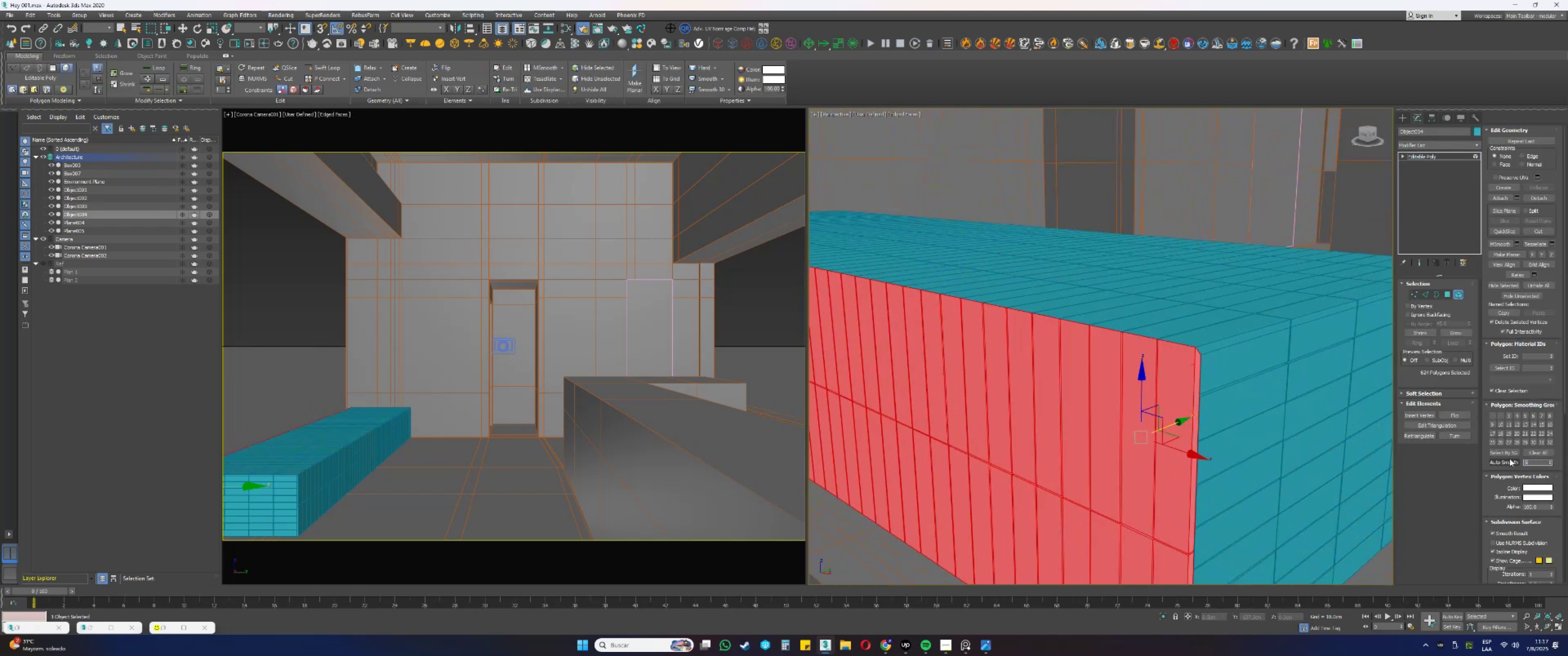 
double_click([1504, 461])
 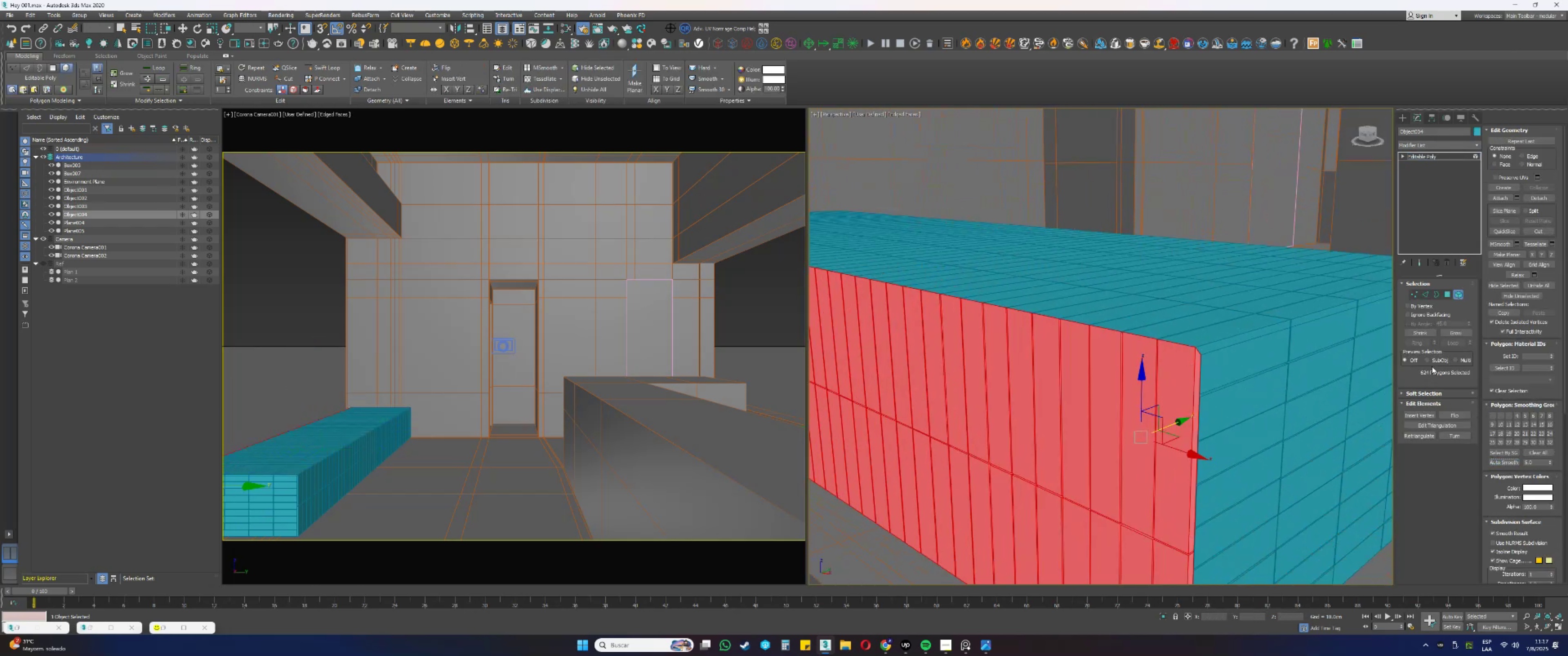 
key(5)
 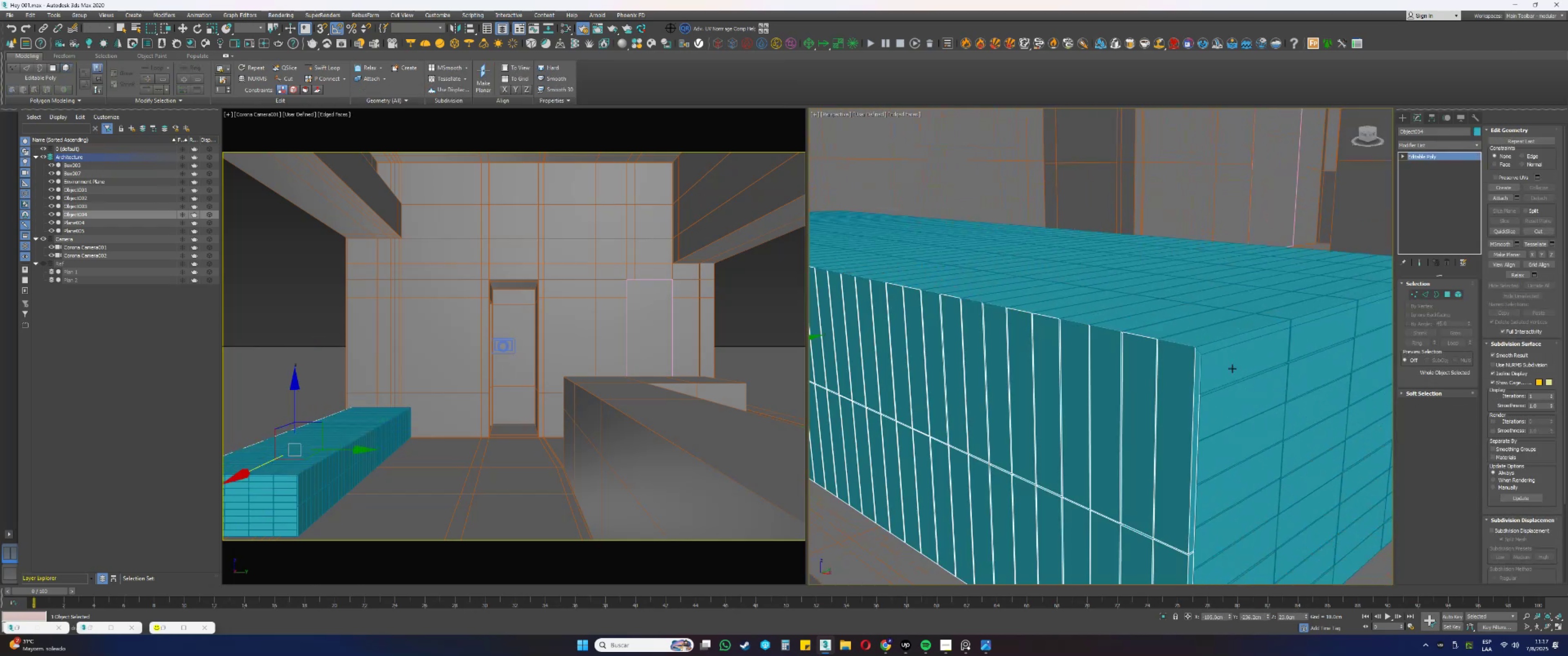 
scroll: coordinate [1234, 371], scroll_direction: down, amount: 4.0
 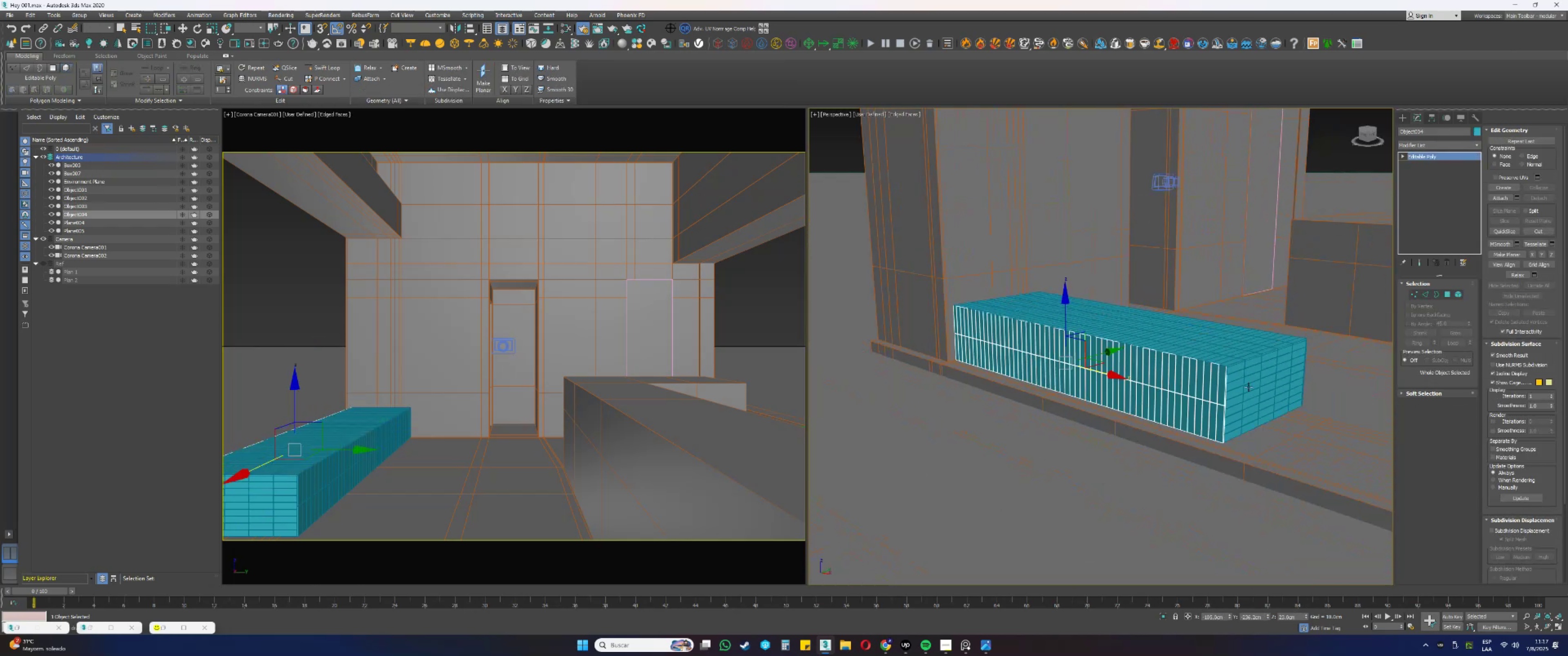 
hold_key(key=AltLeft, duration=0.78)
 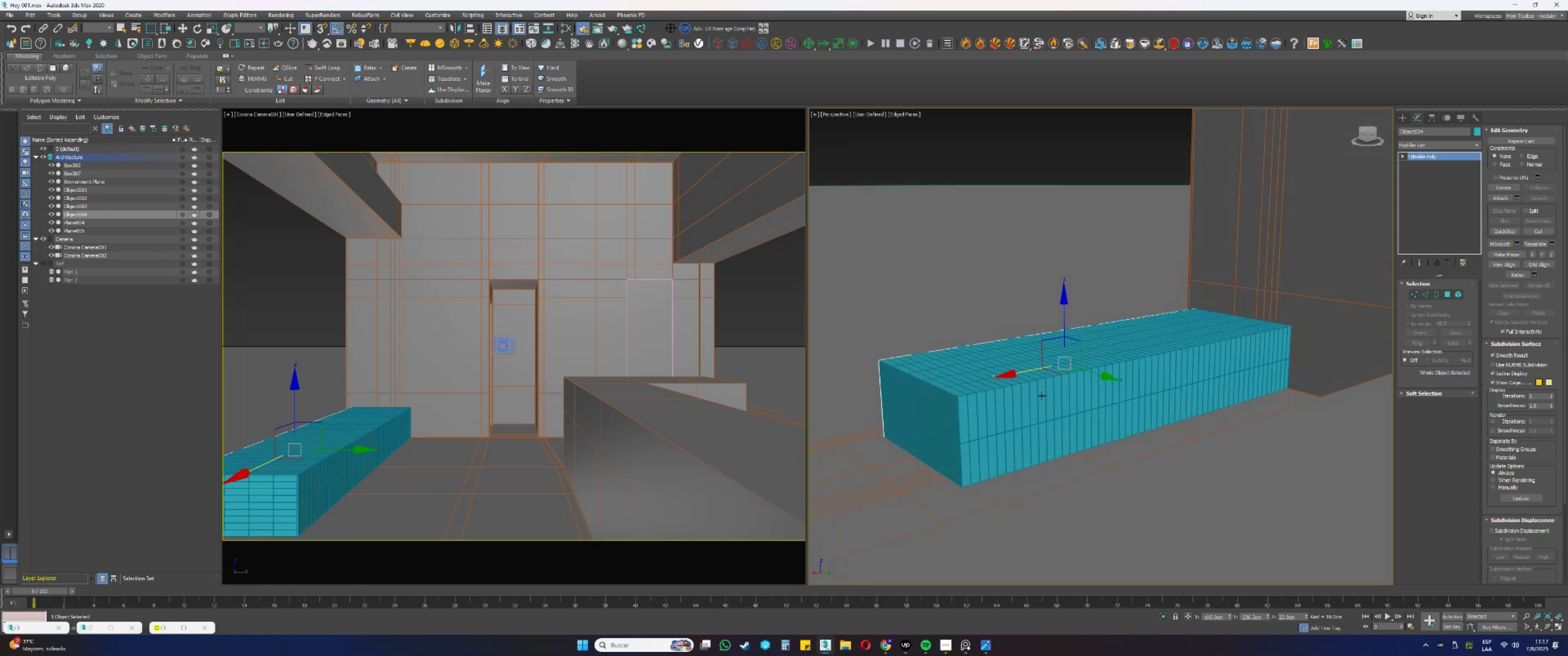 
left_click([1042, 395])
 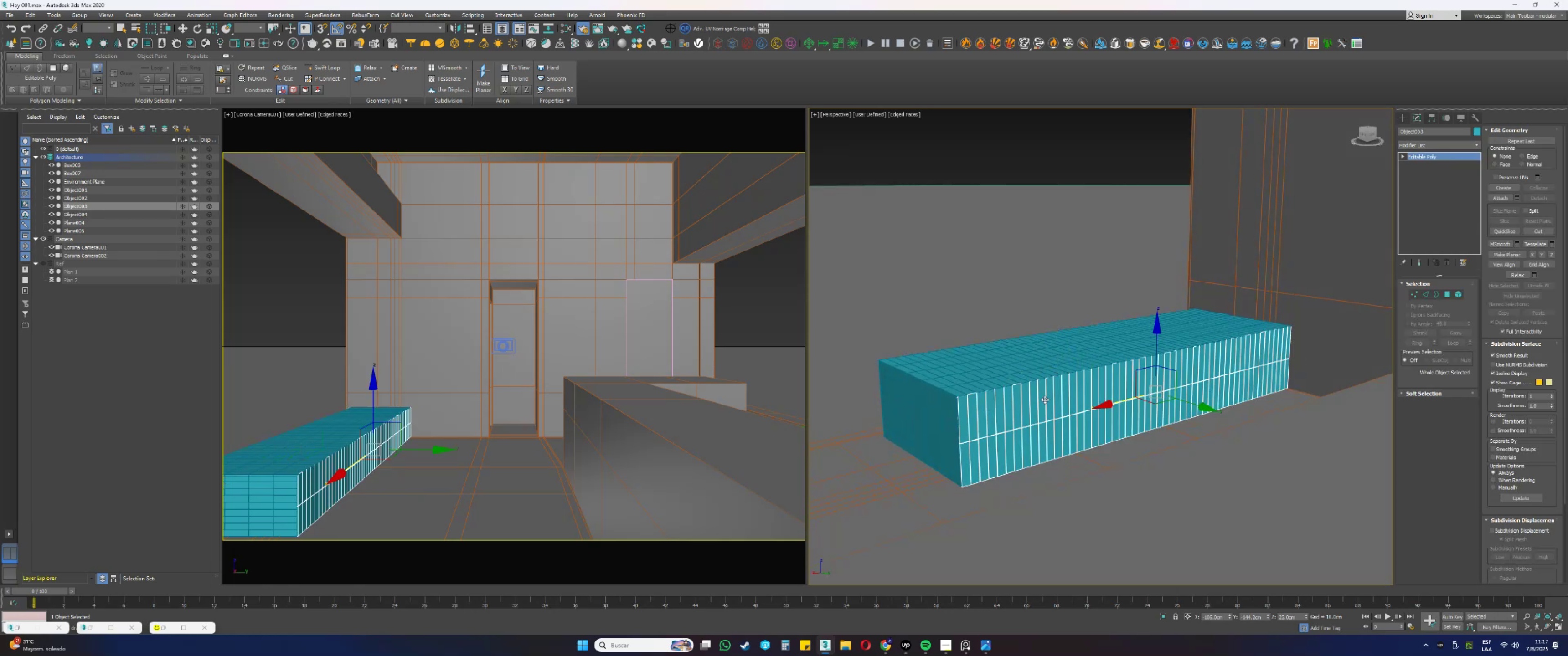 
scroll: coordinate [1061, 409], scroll_direction: up, amount: 1.0
 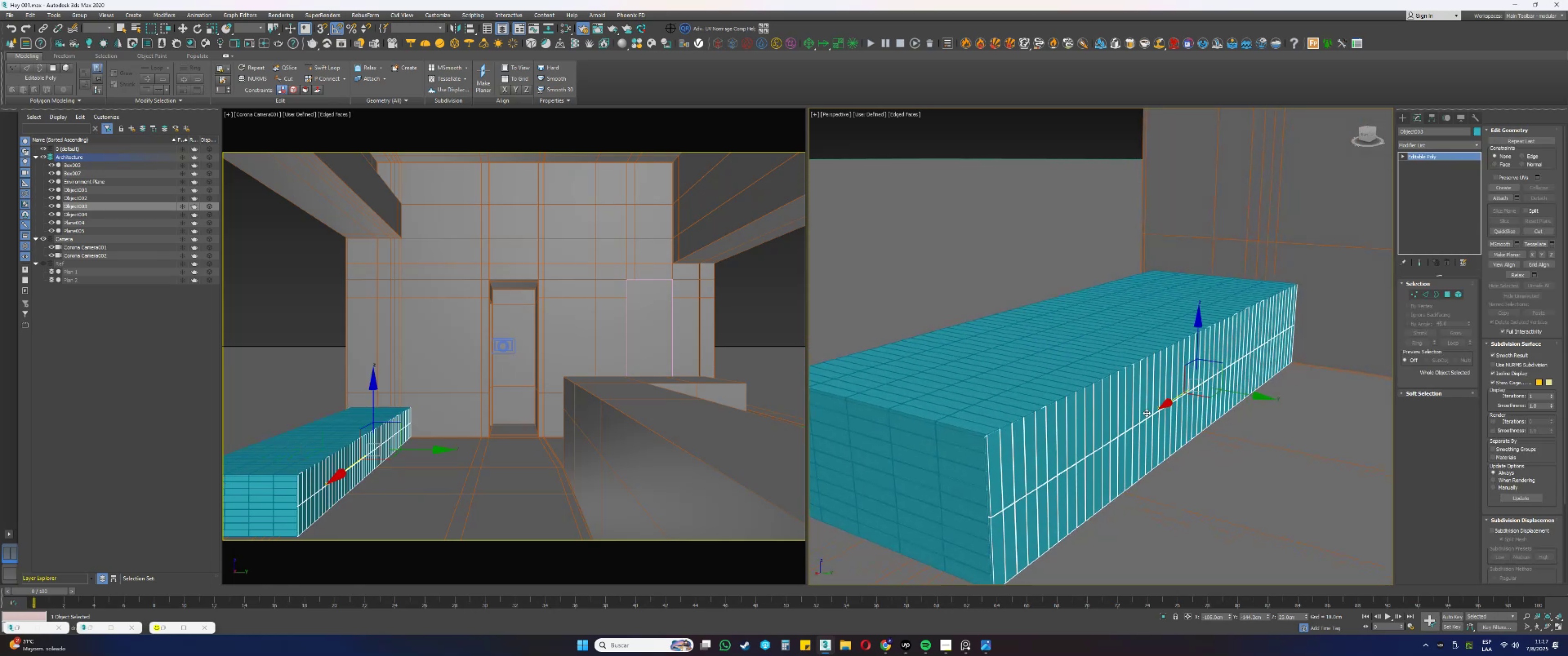 
key(5)
 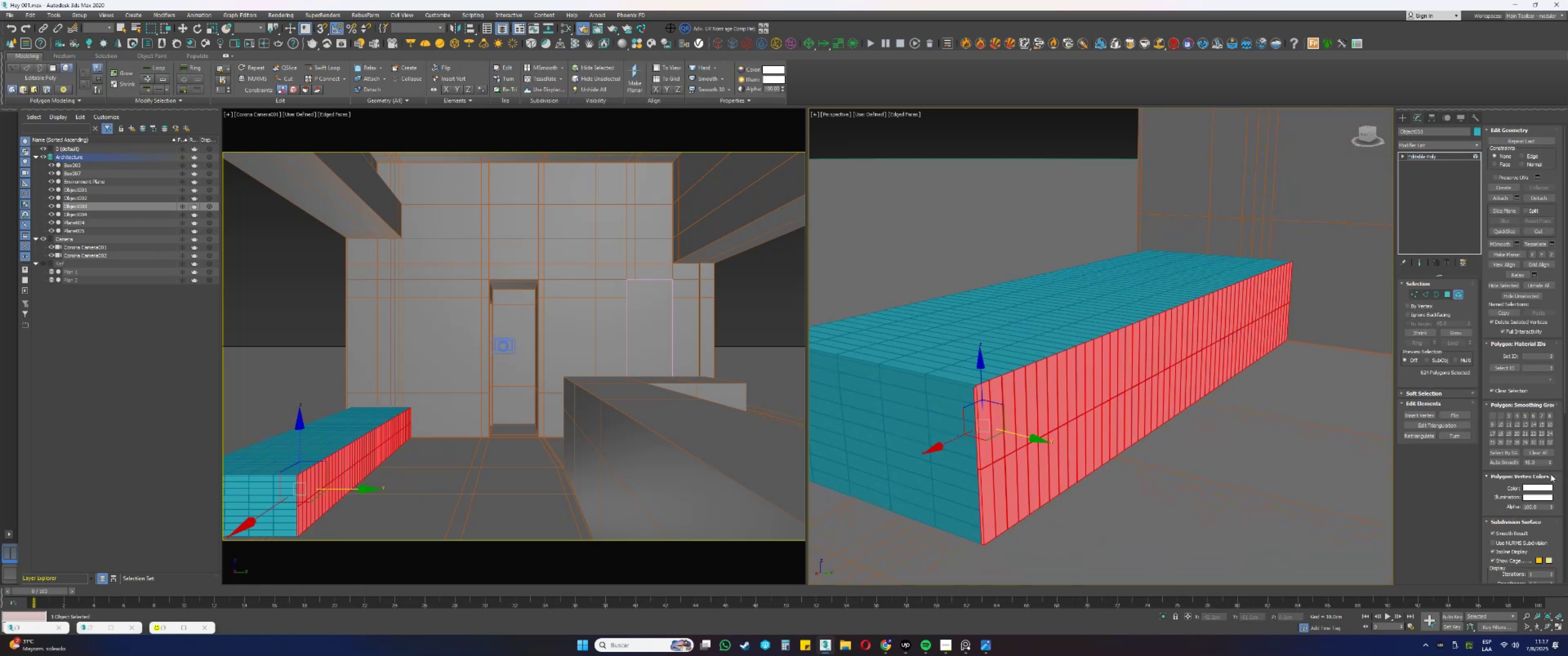 
key(5)
 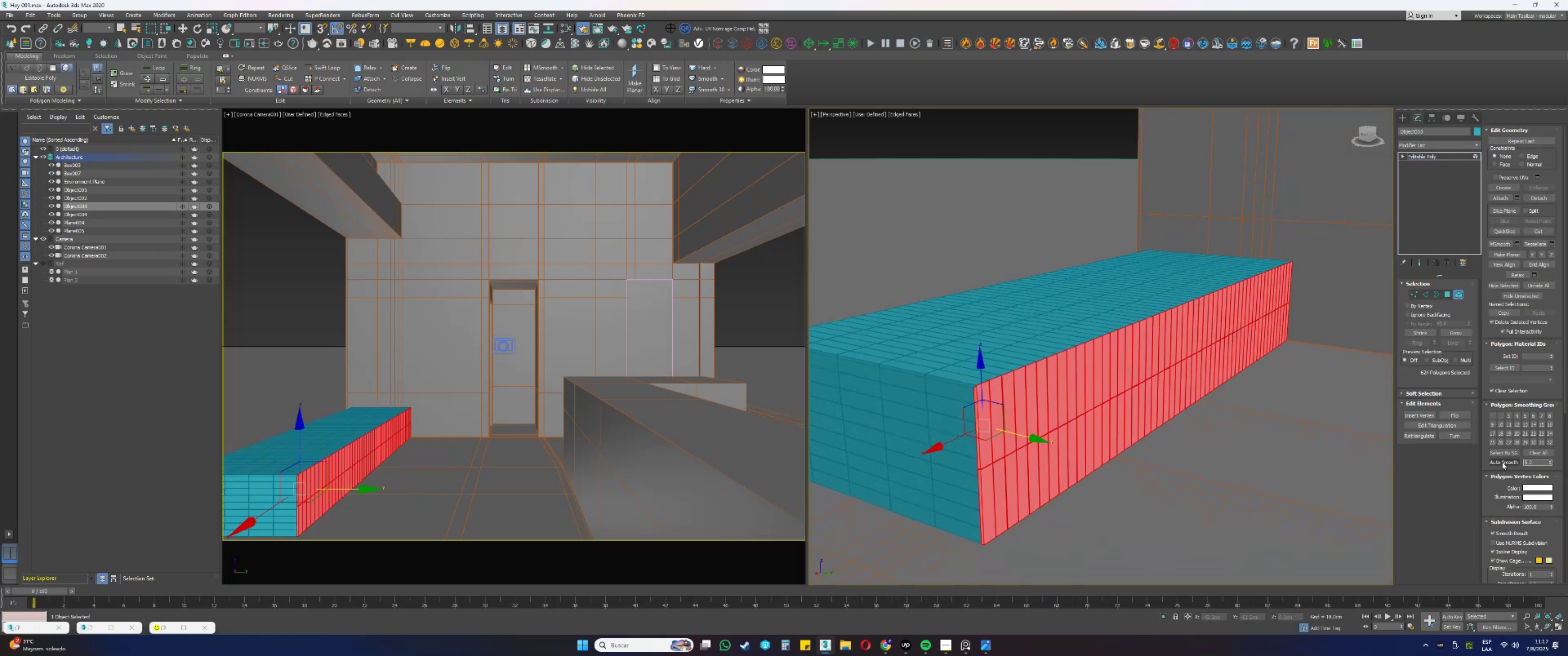 
double_click([1502, 462])
 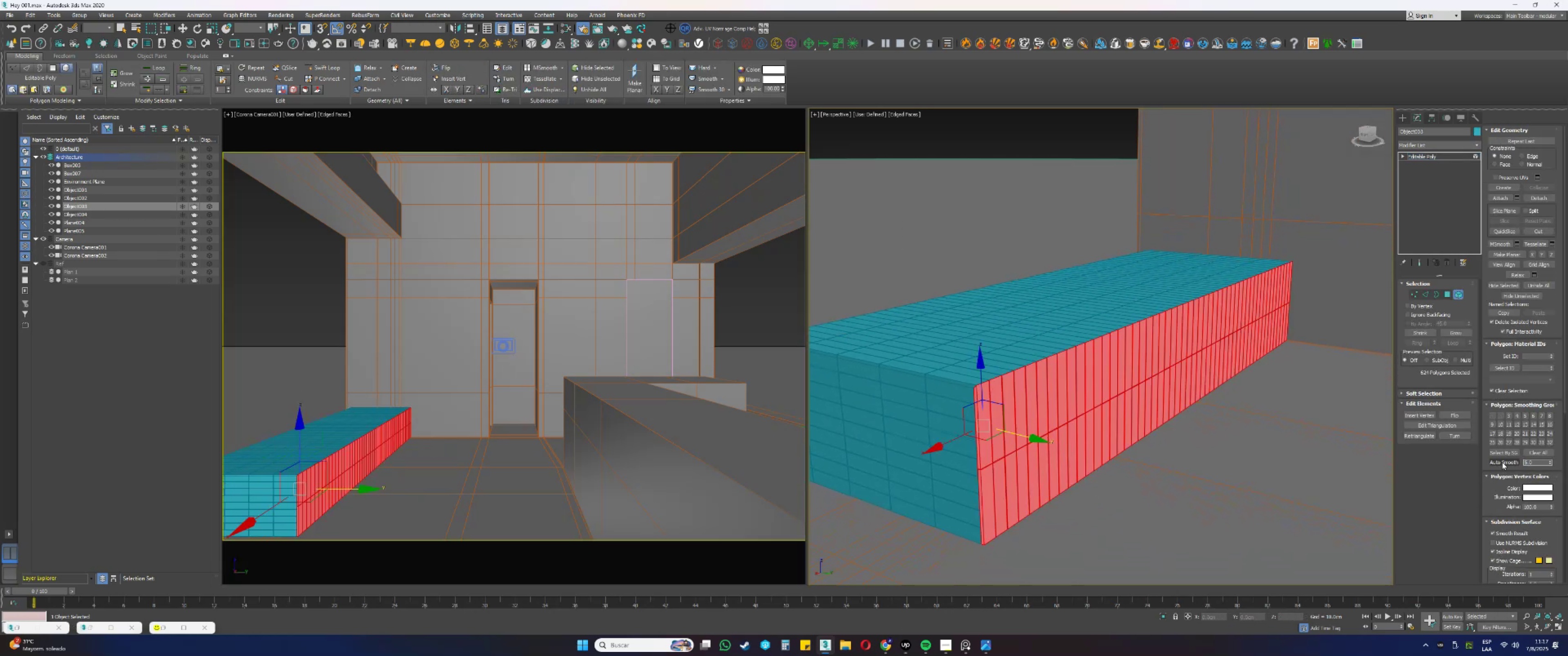 
triple_click([1502, 462])
 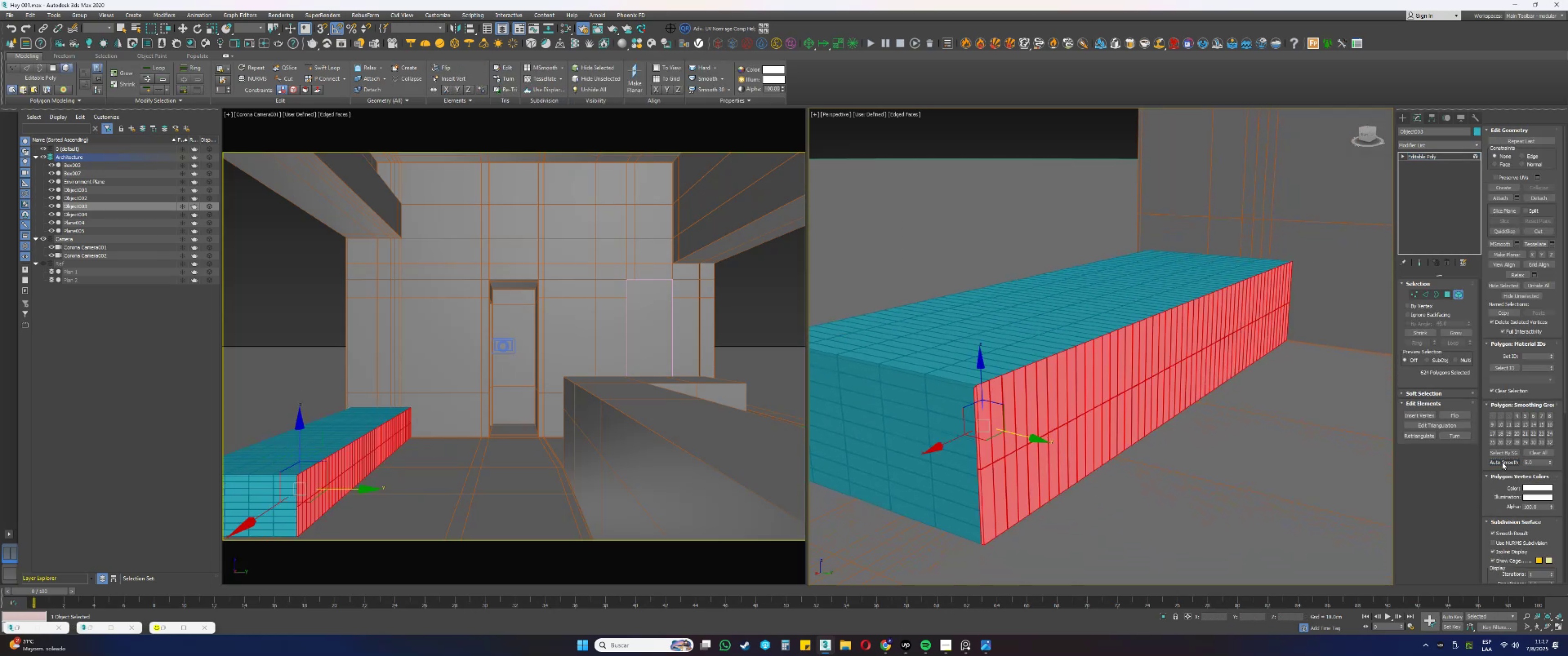 
triple_click([1502, 462])
 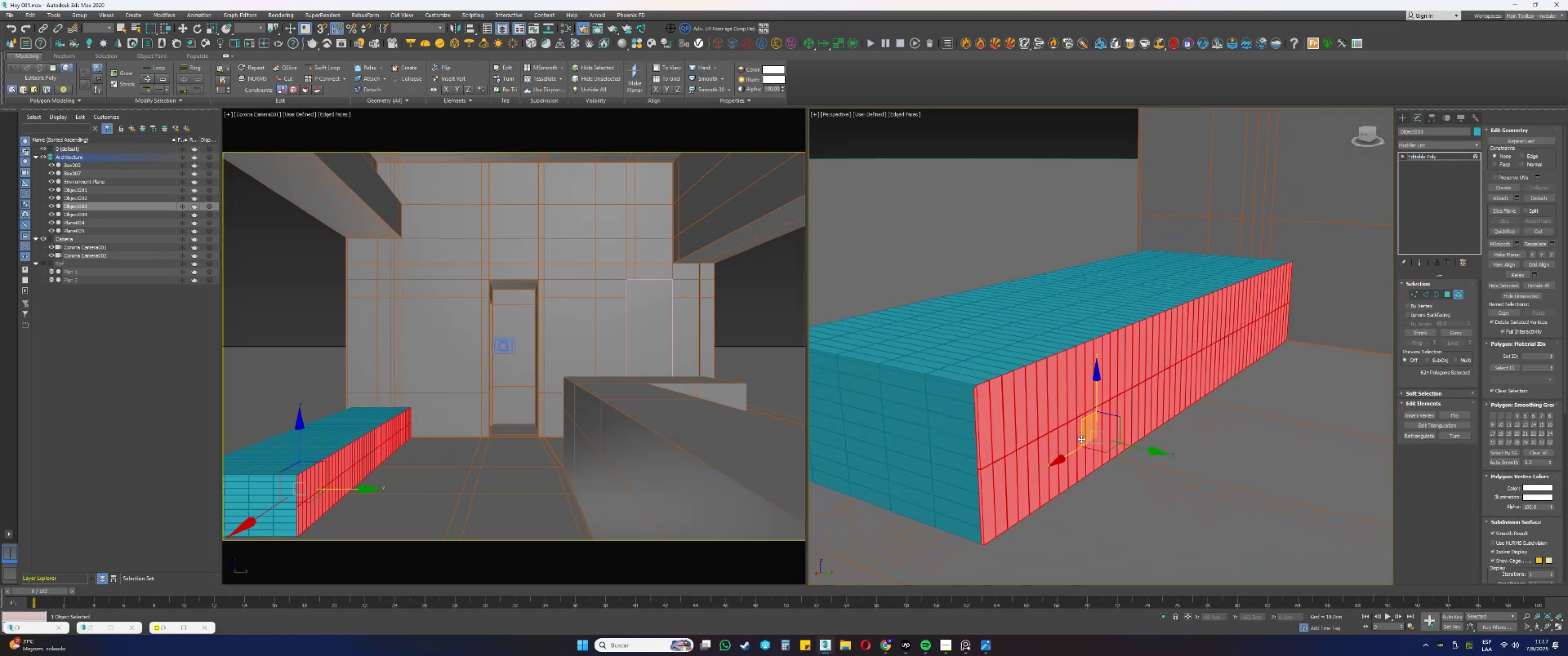 
key(5)
 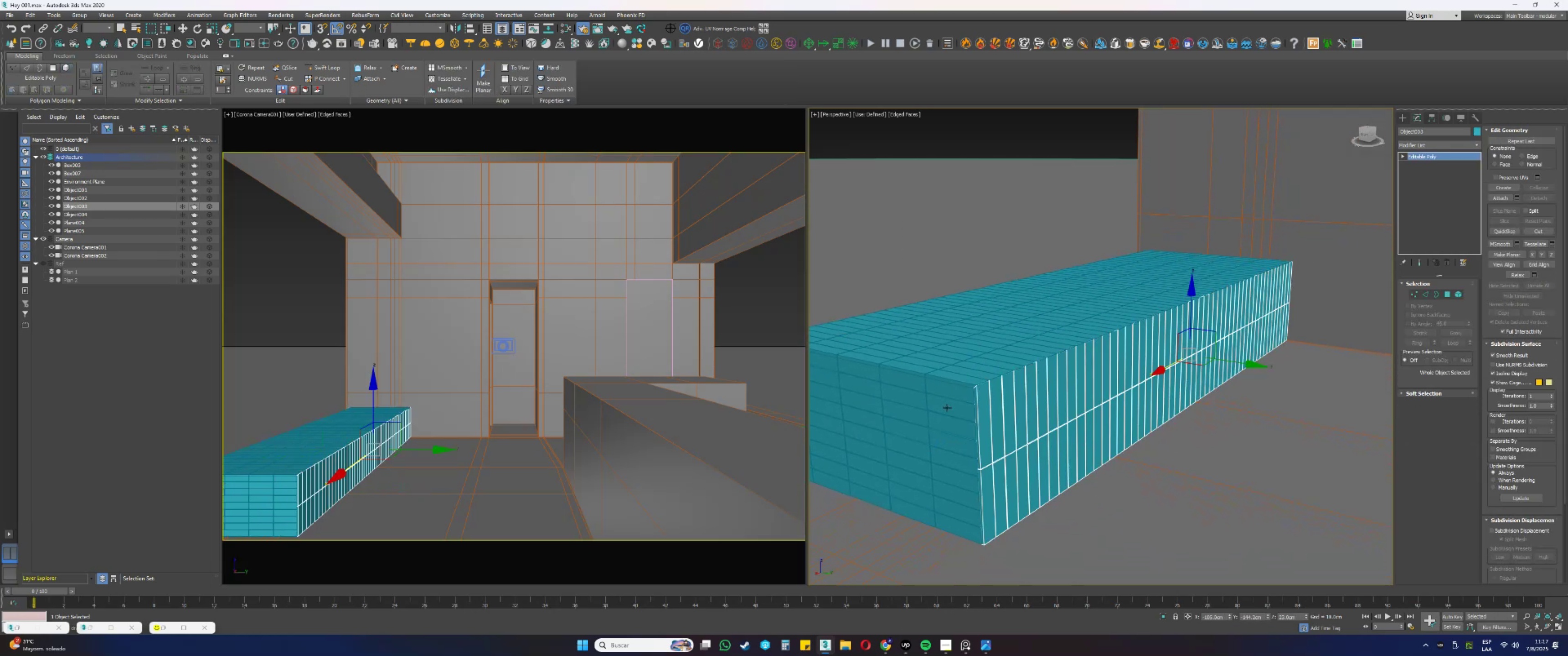 
left_click([947, 407])
 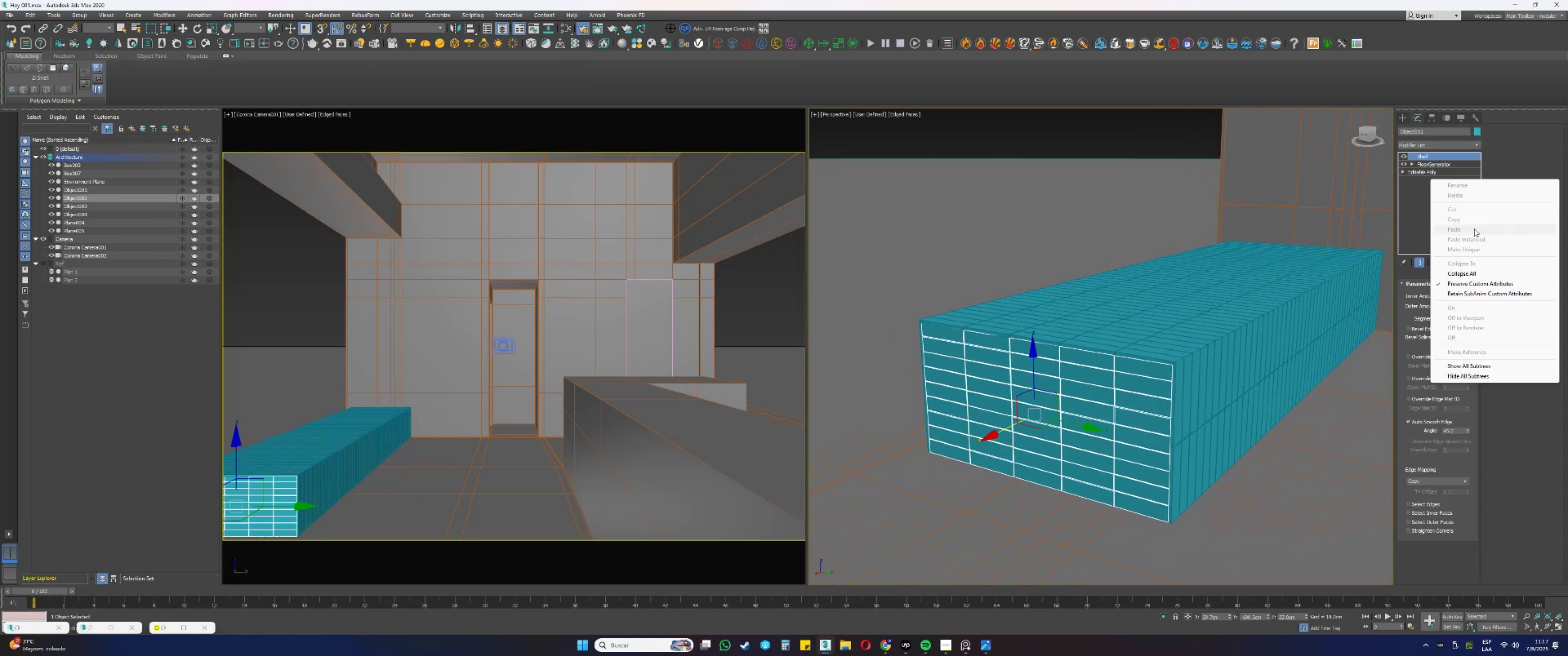 
left_click([1462, 272])
 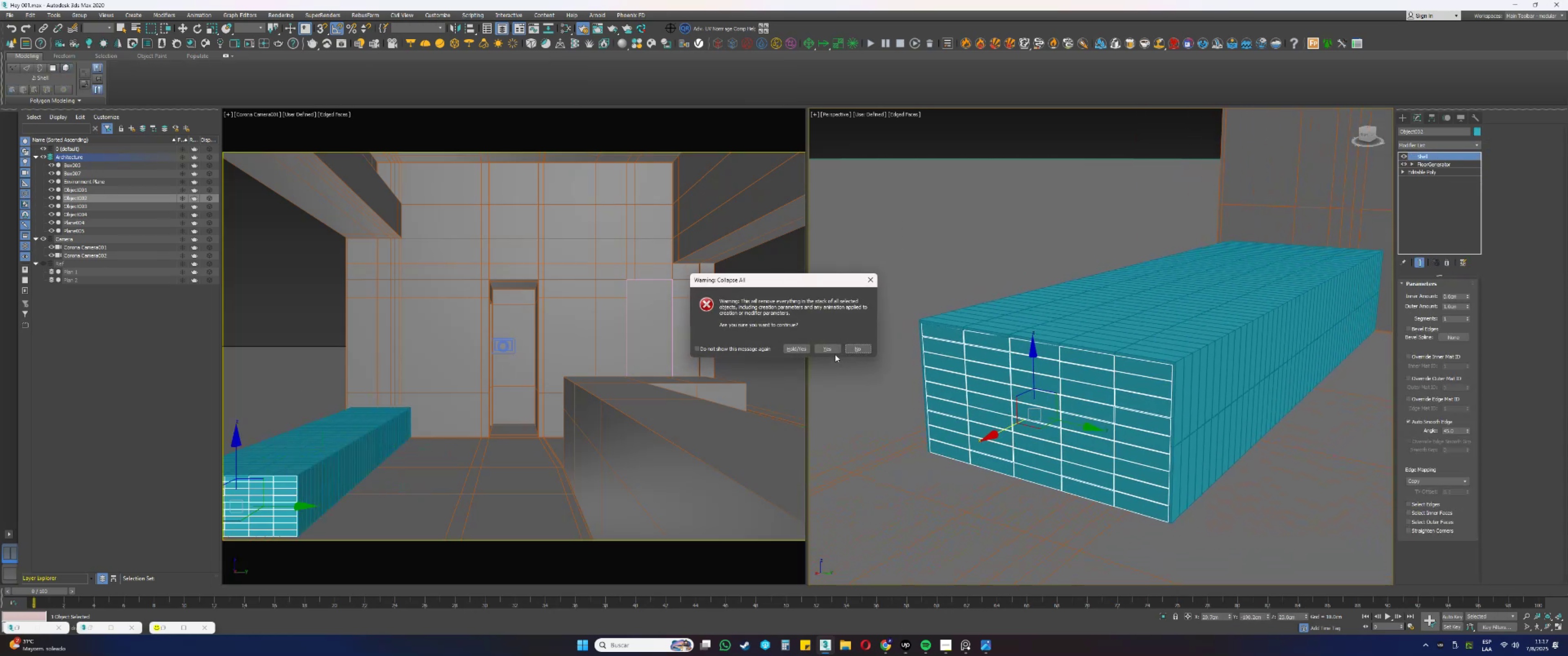 
left_click([832, 350])
 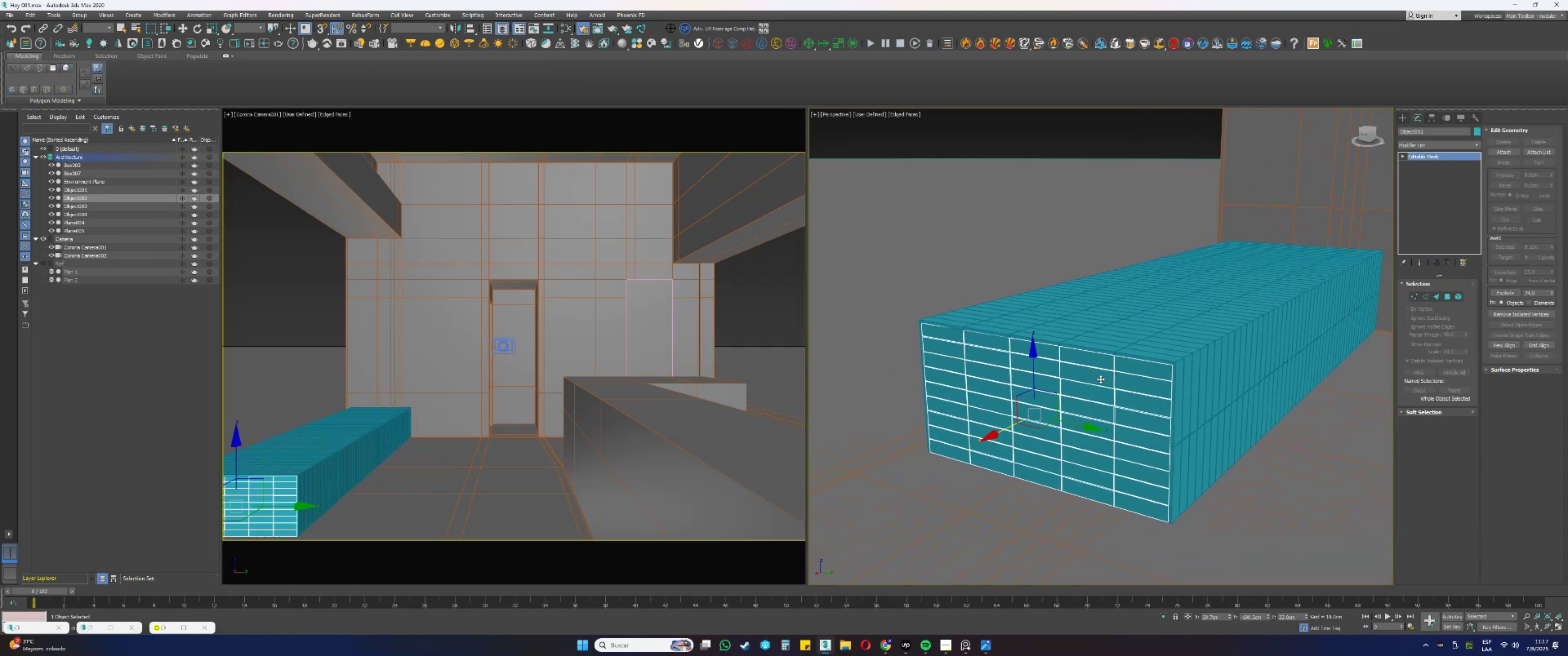 
key(5)
 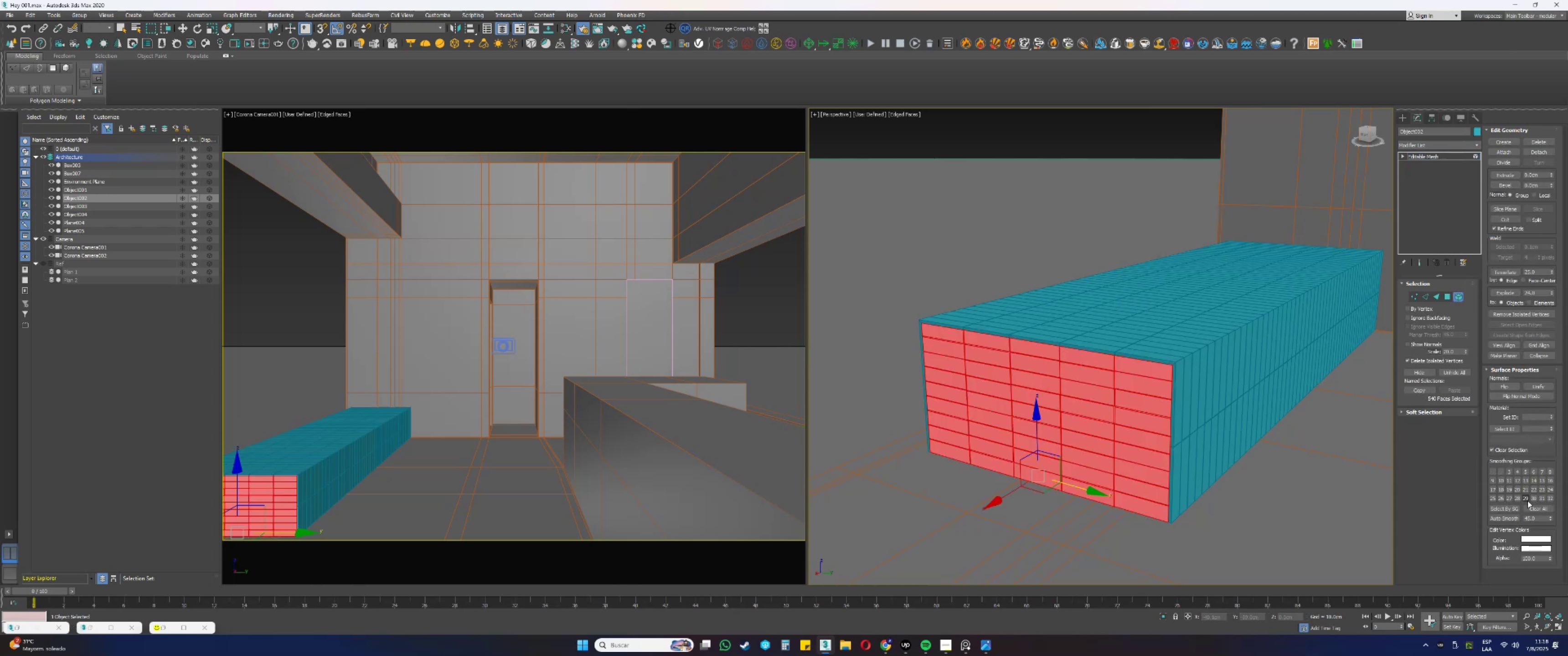 
key(5)
 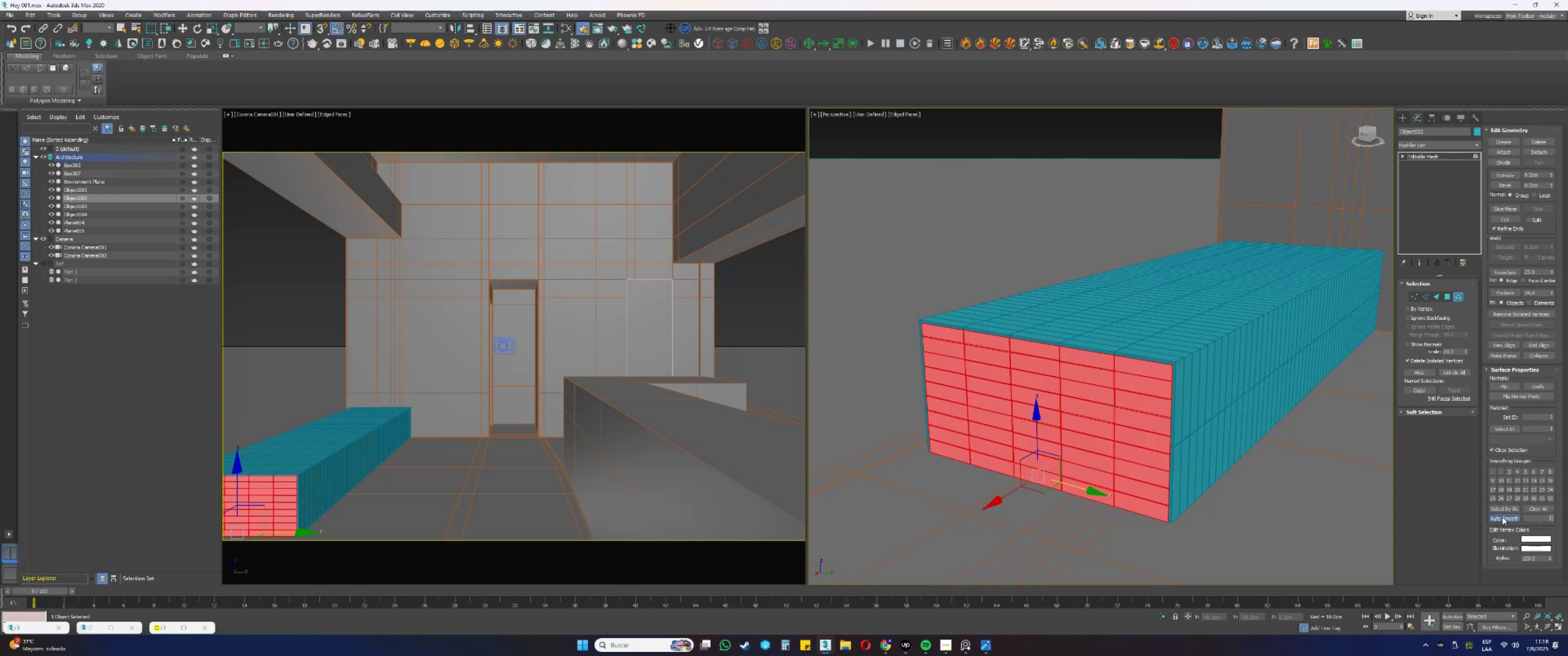 
double_click([1502, 517])
 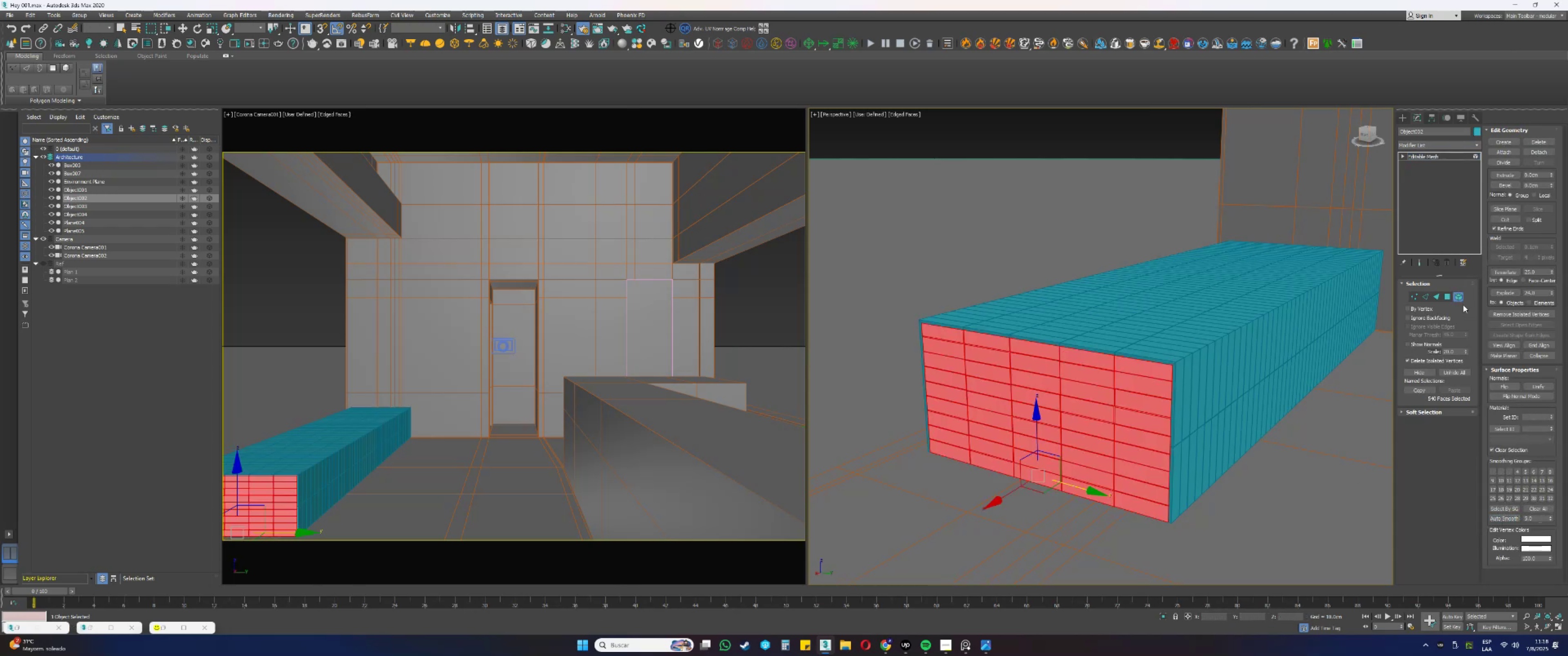 
left_click([1458, 296])
 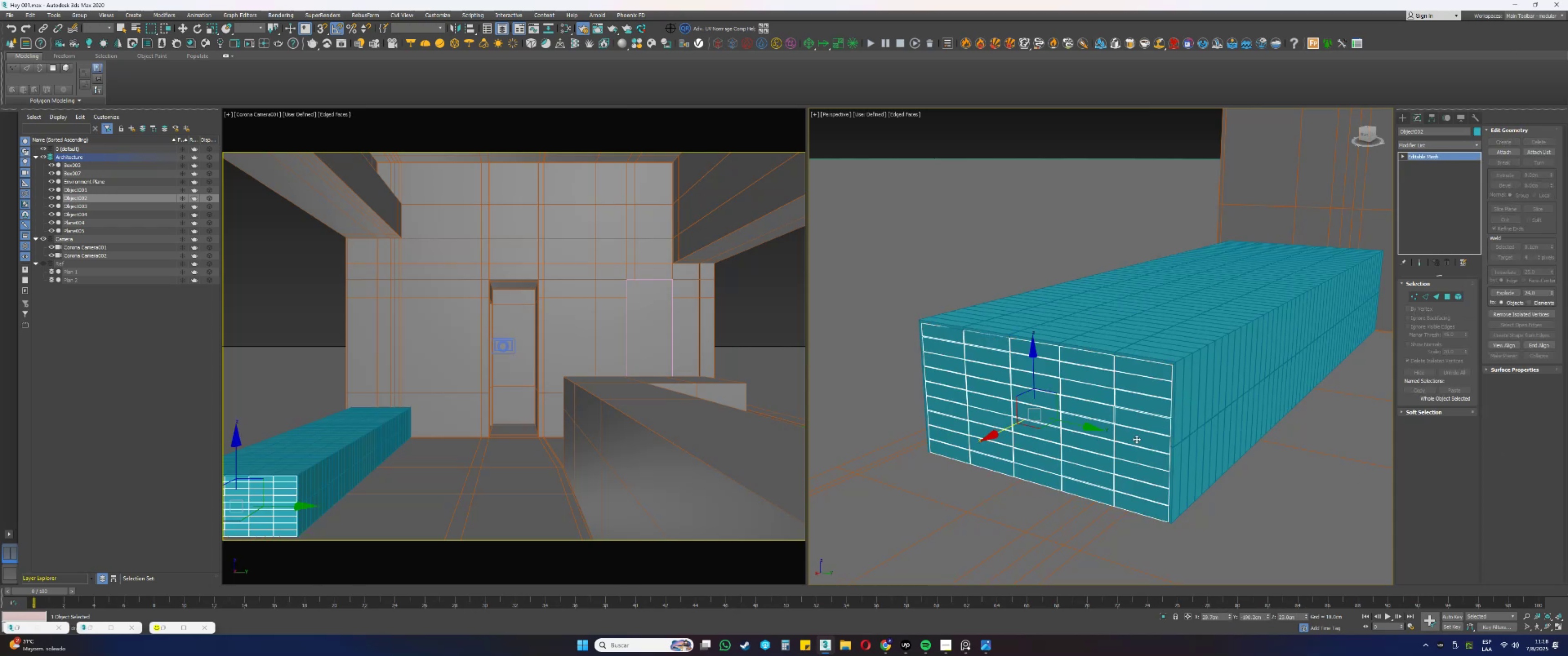 
hold_key(key=AltLeft, duration=0.58)
 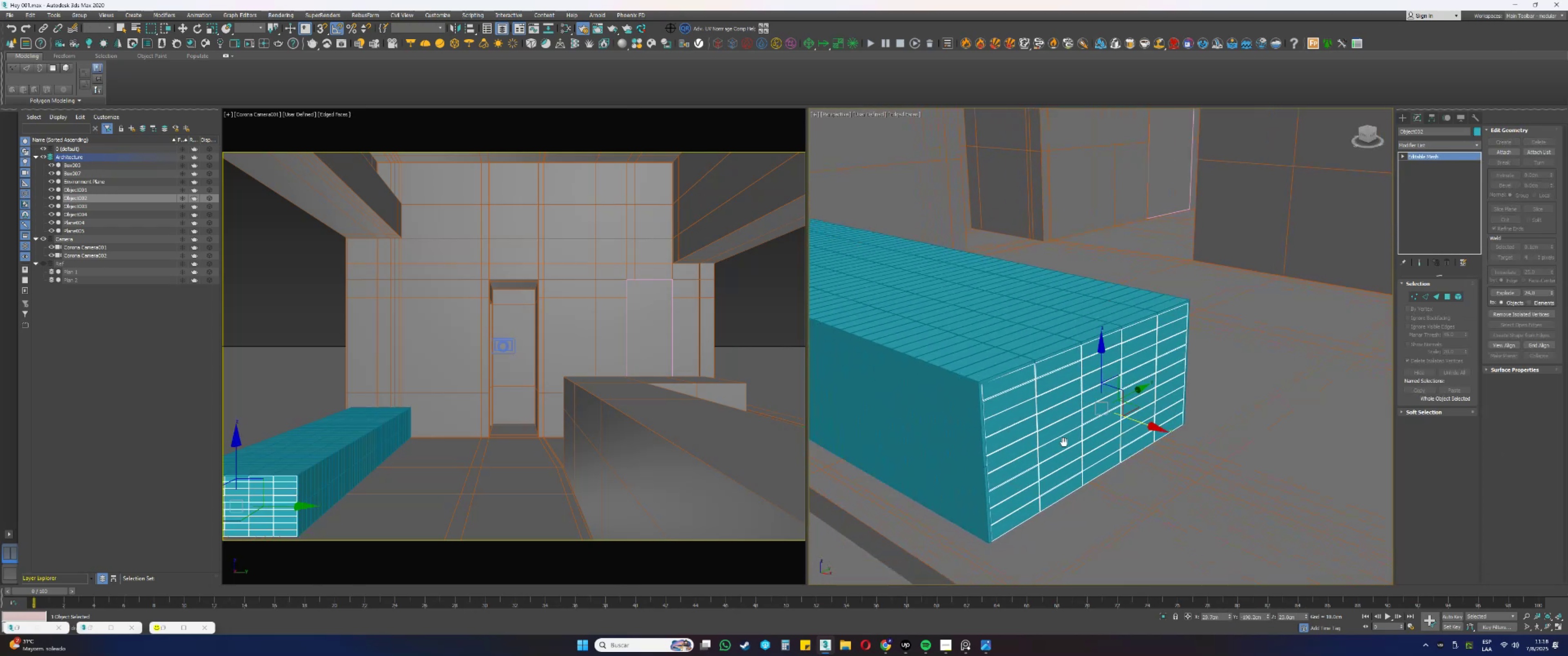 
key(Alt+AltLeft)
 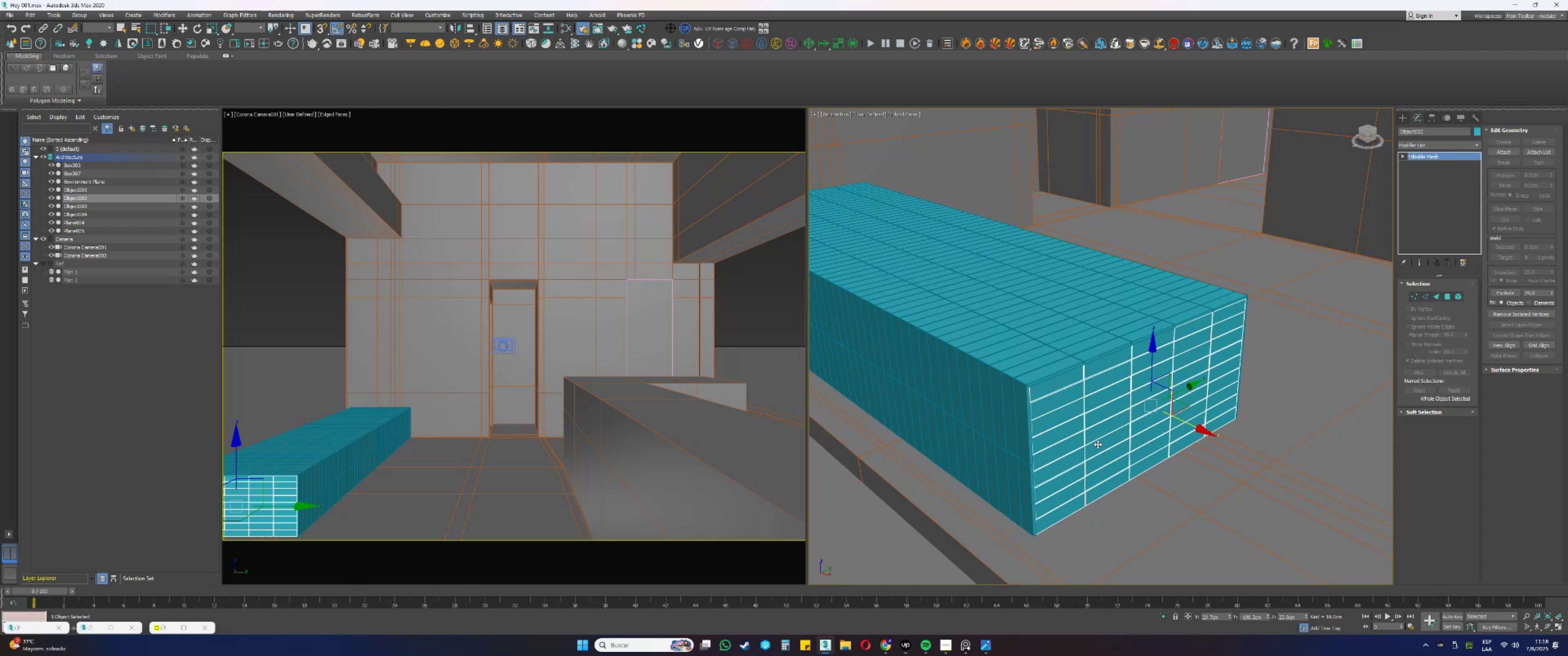 
wait(35.13)
 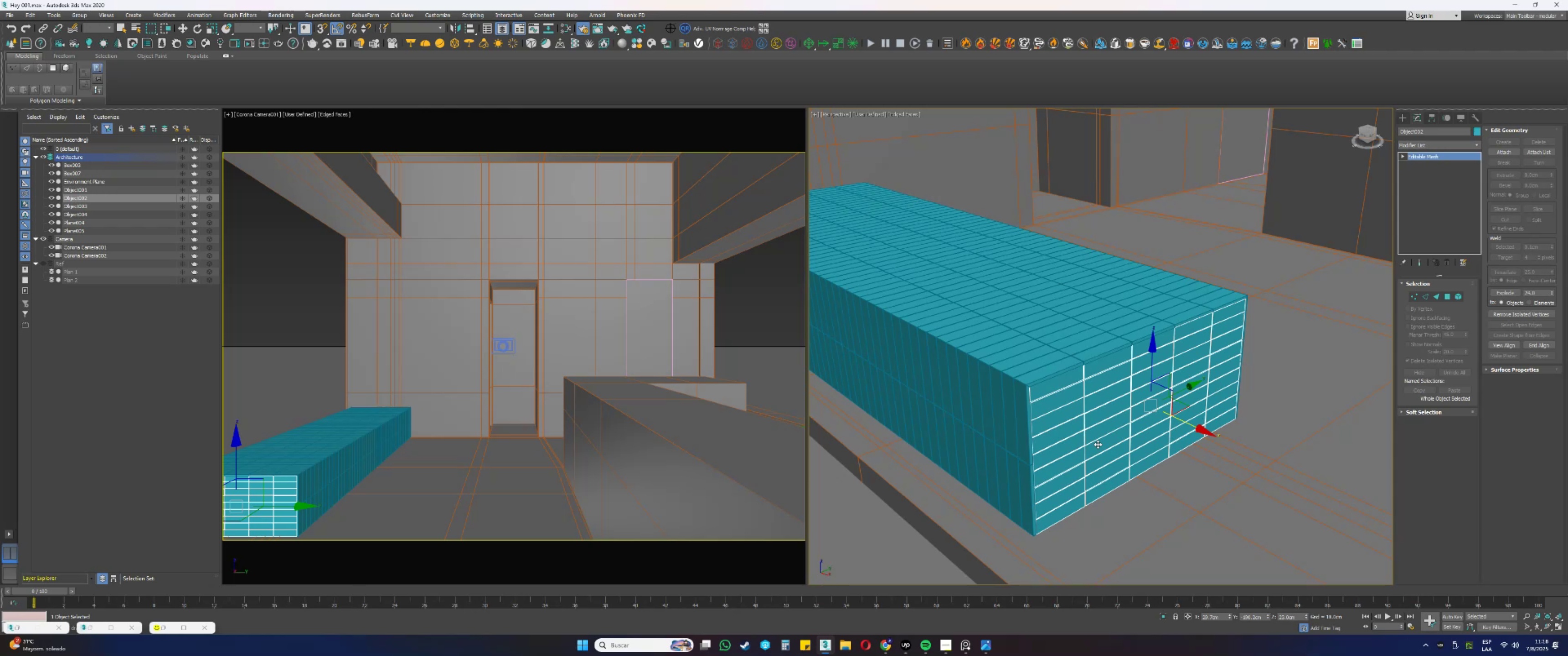 
scroll: coordinate [1033, 392], scroll_direction: up, amount: 1.0
 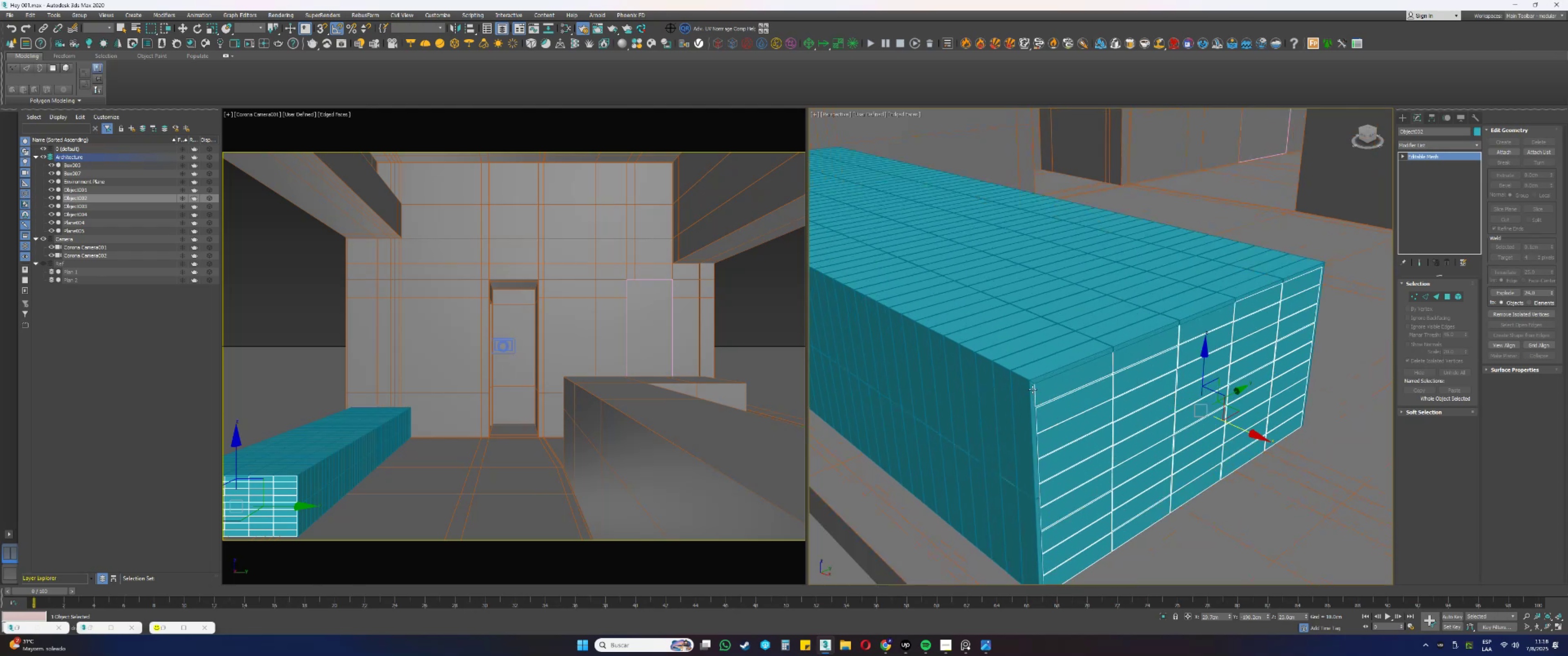 
hold_key(key=AltLeft, duration=0.48)
 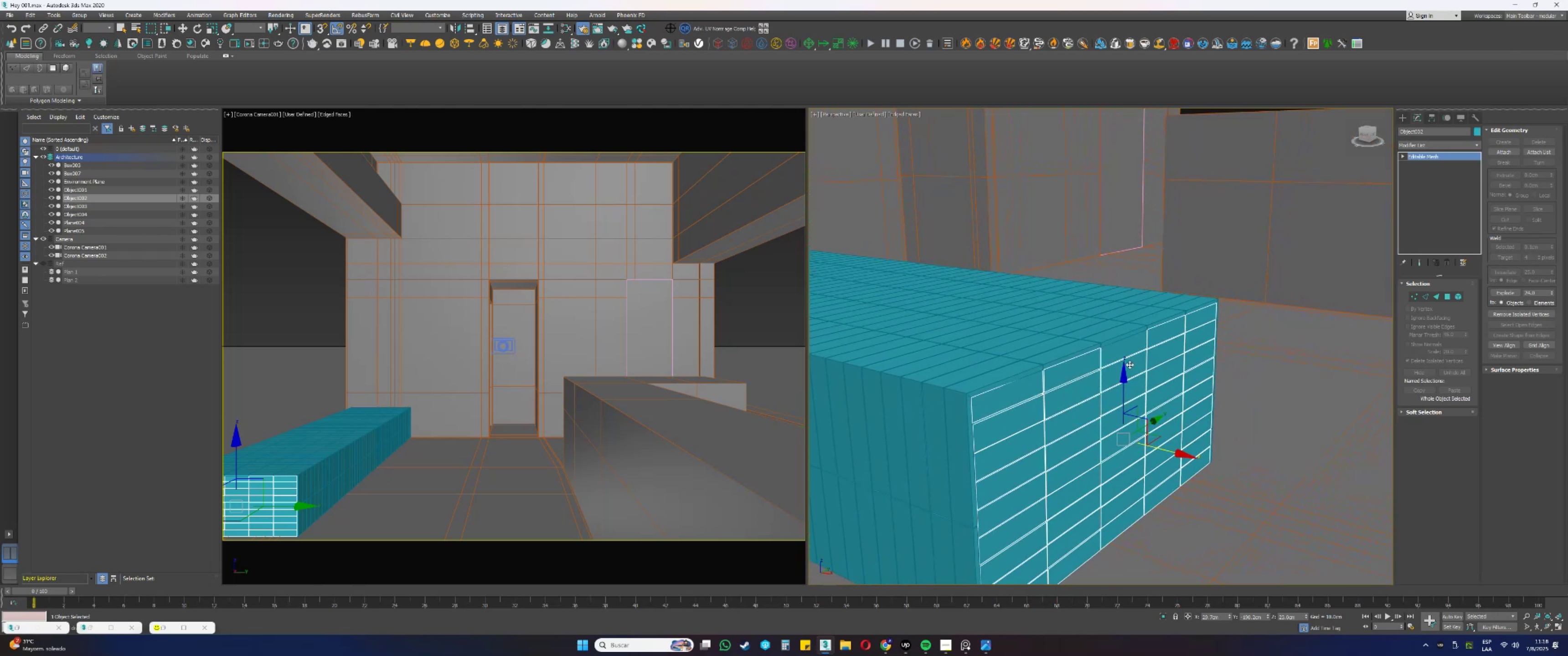 
scroll: coordinate [1117, 339], scroll_direction: up, amount: 4.0
 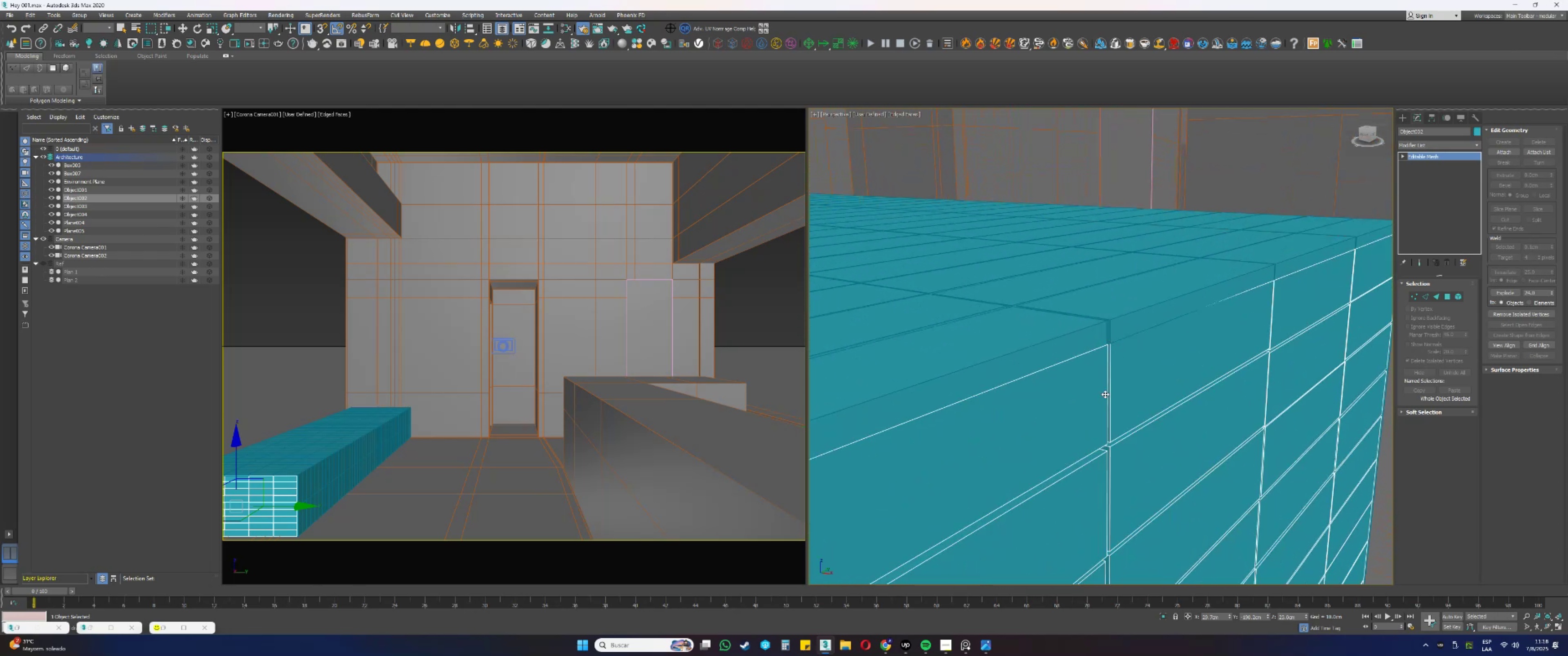 
scroll: coordinate [1020, 429], scroll_direction: down, amount: 1.0
 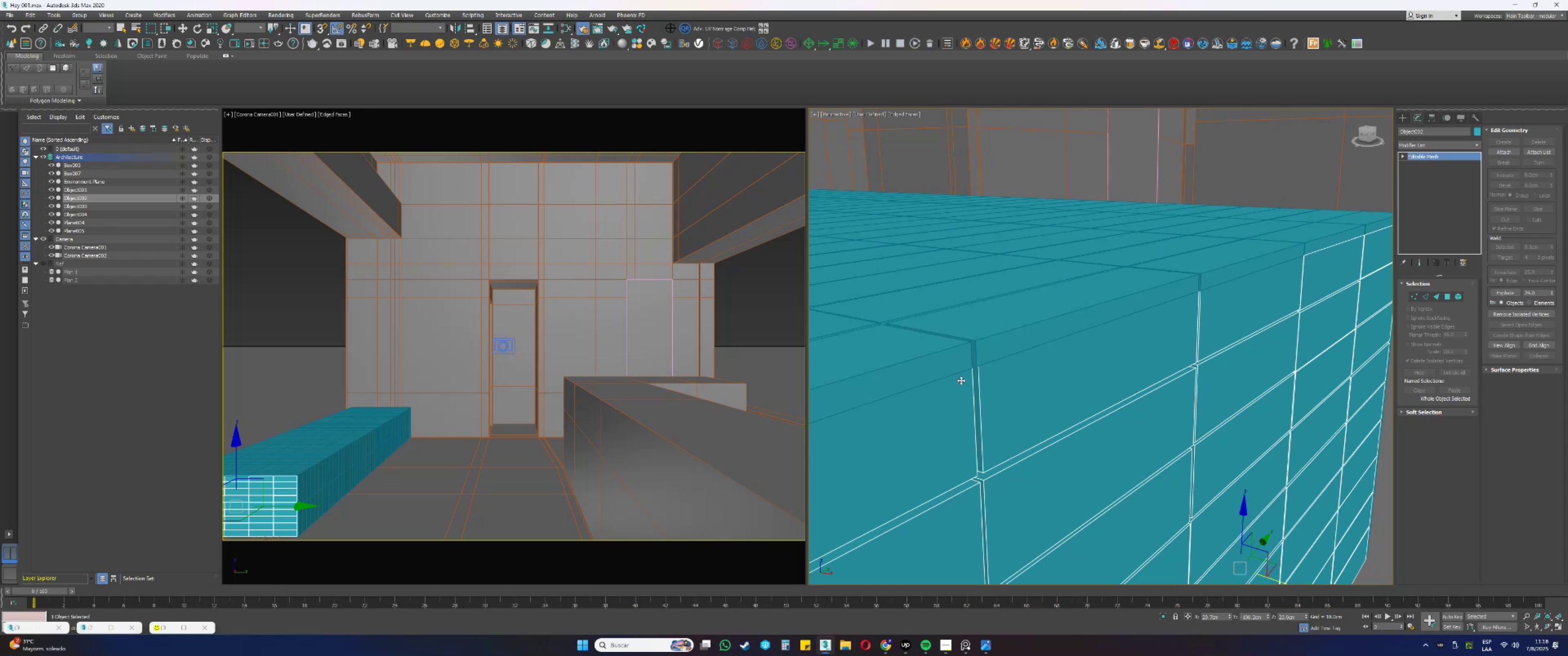 
wait(7.28)
 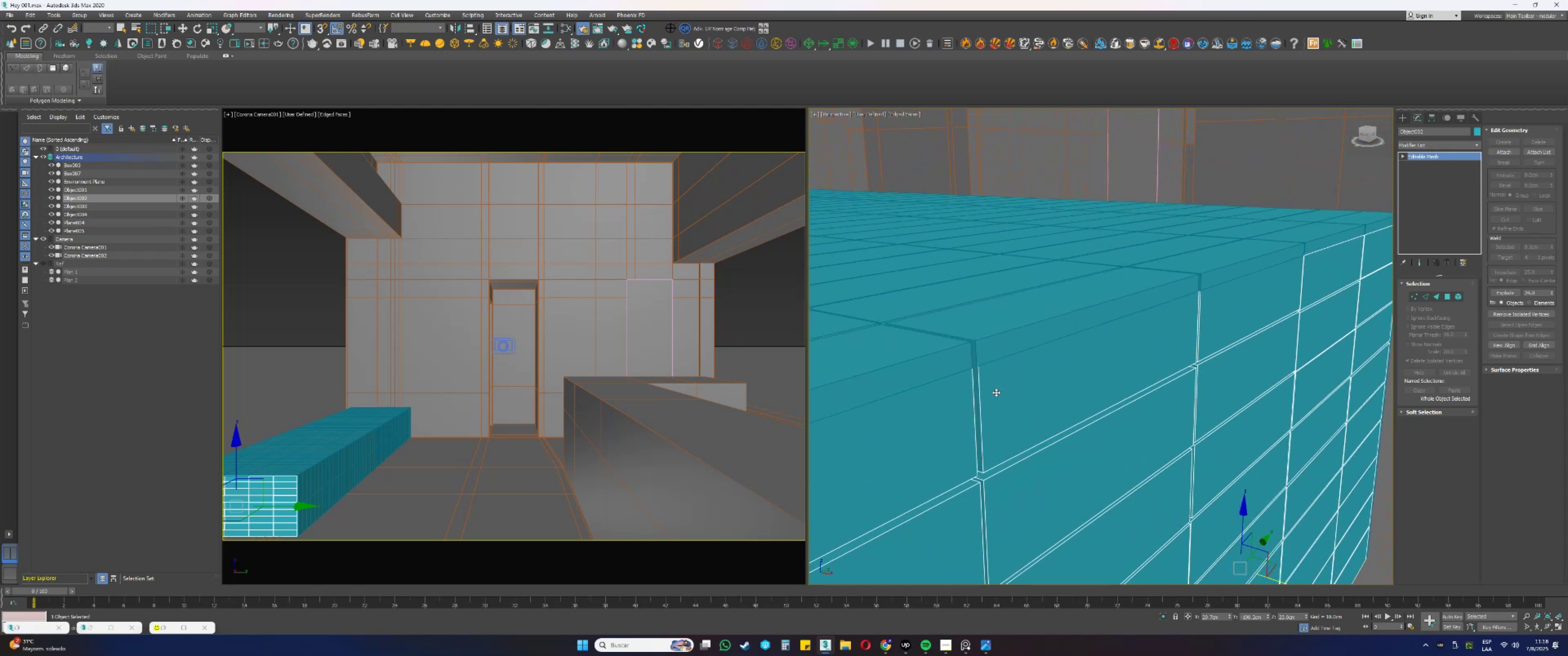 
scroll: coordinate [976, 368], scroll_direction: up, amount: 3.0
 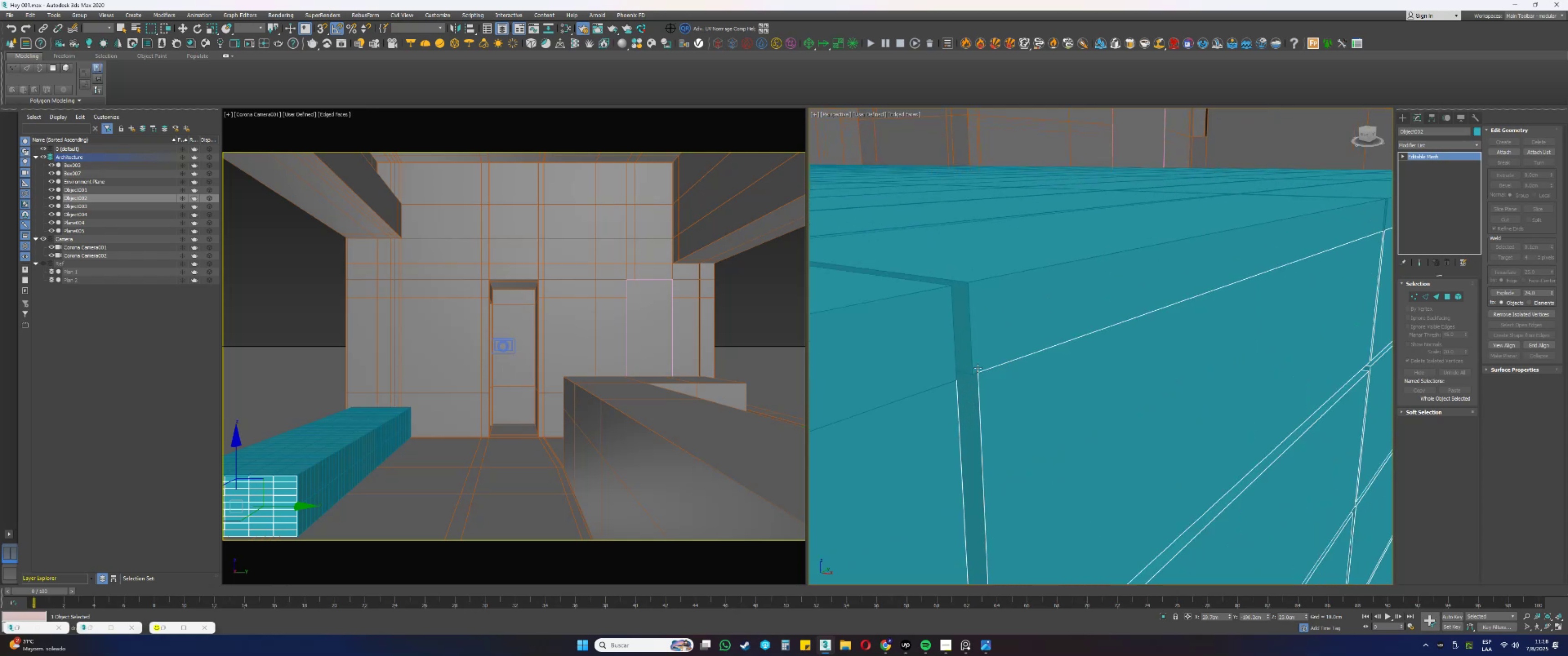 
scroll: coordinate [981, 362], scroll_direction: down, amount: 3.0
 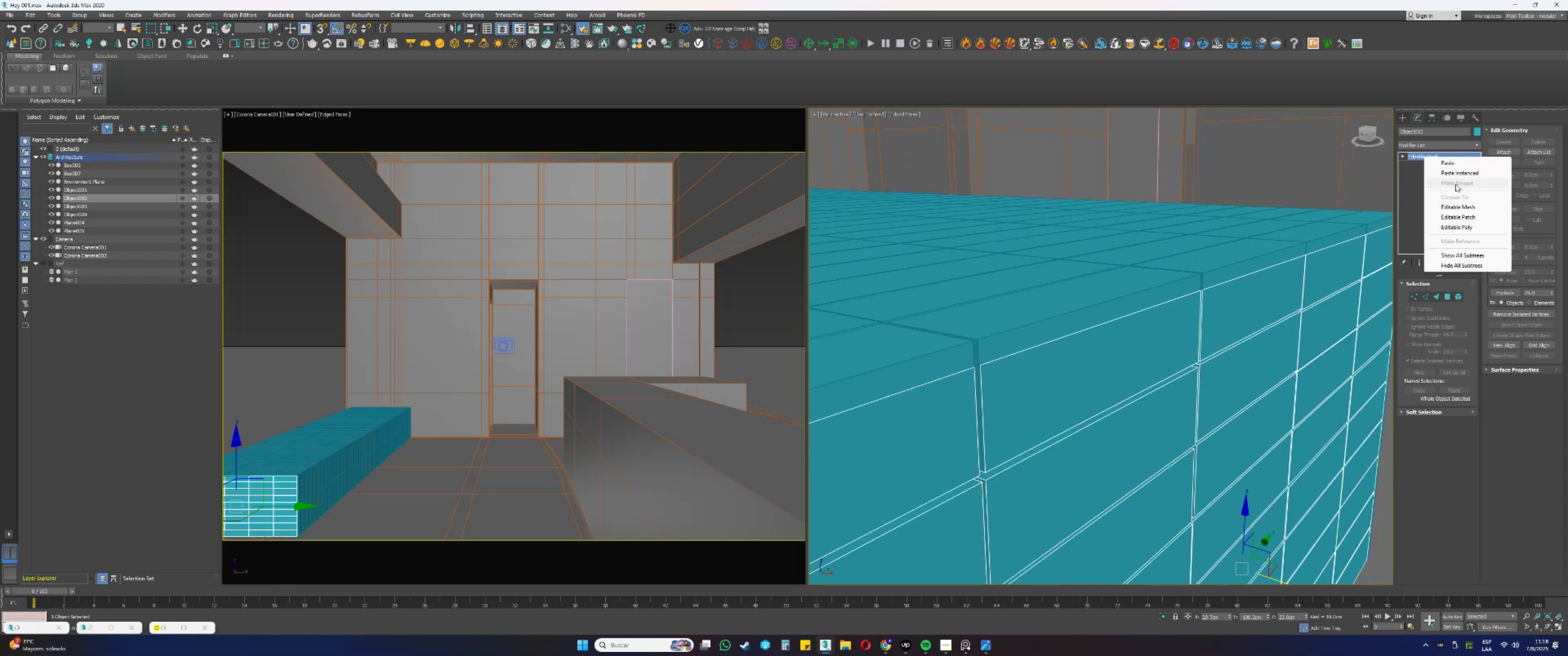 
left_click([1451, 227])
 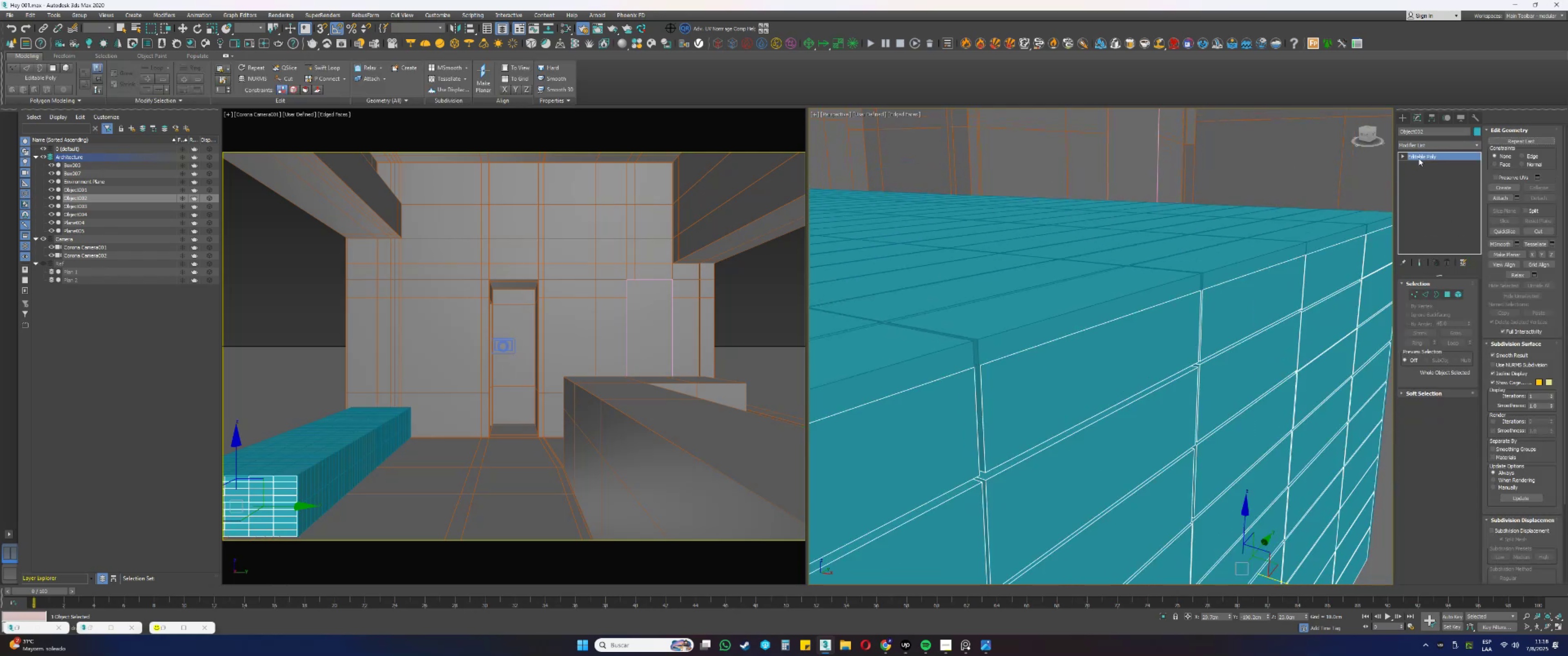 
key(Control+ControlLeft)
 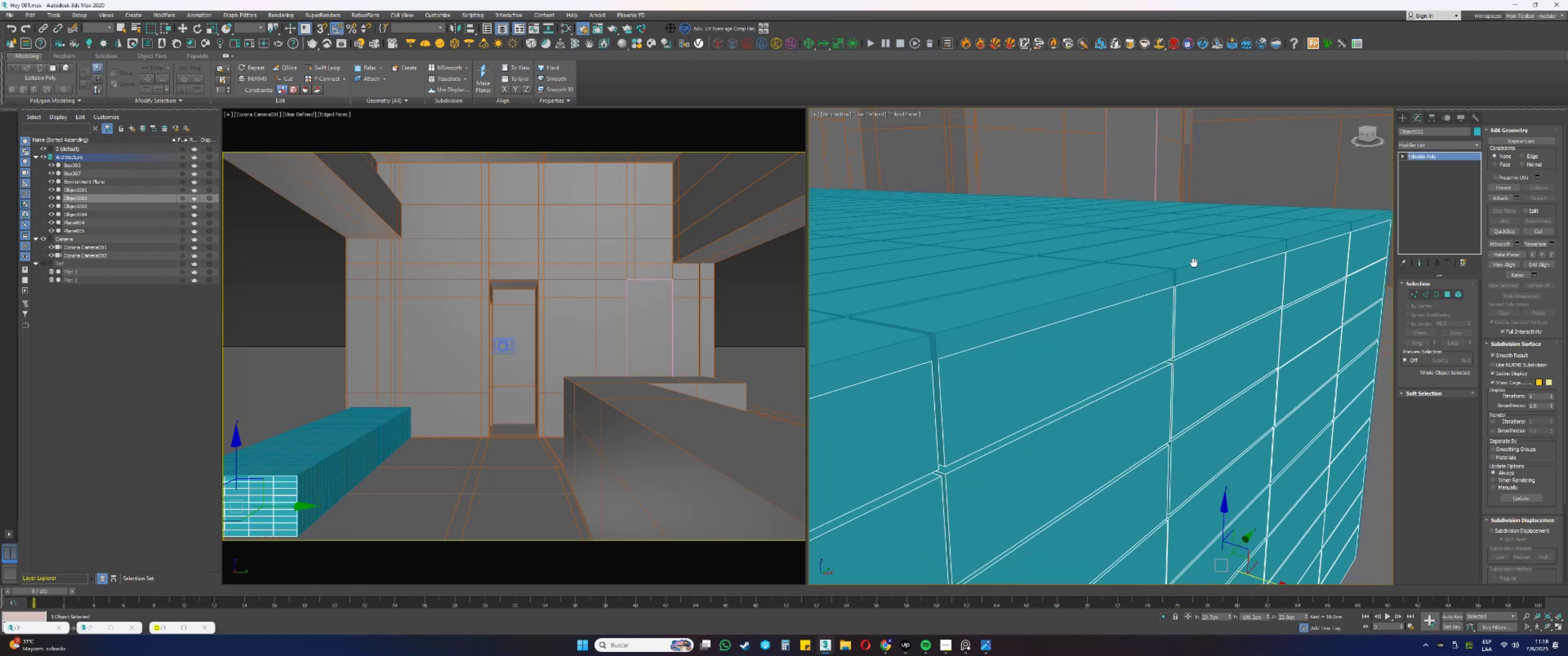 
key(Control+ControlLeft)
 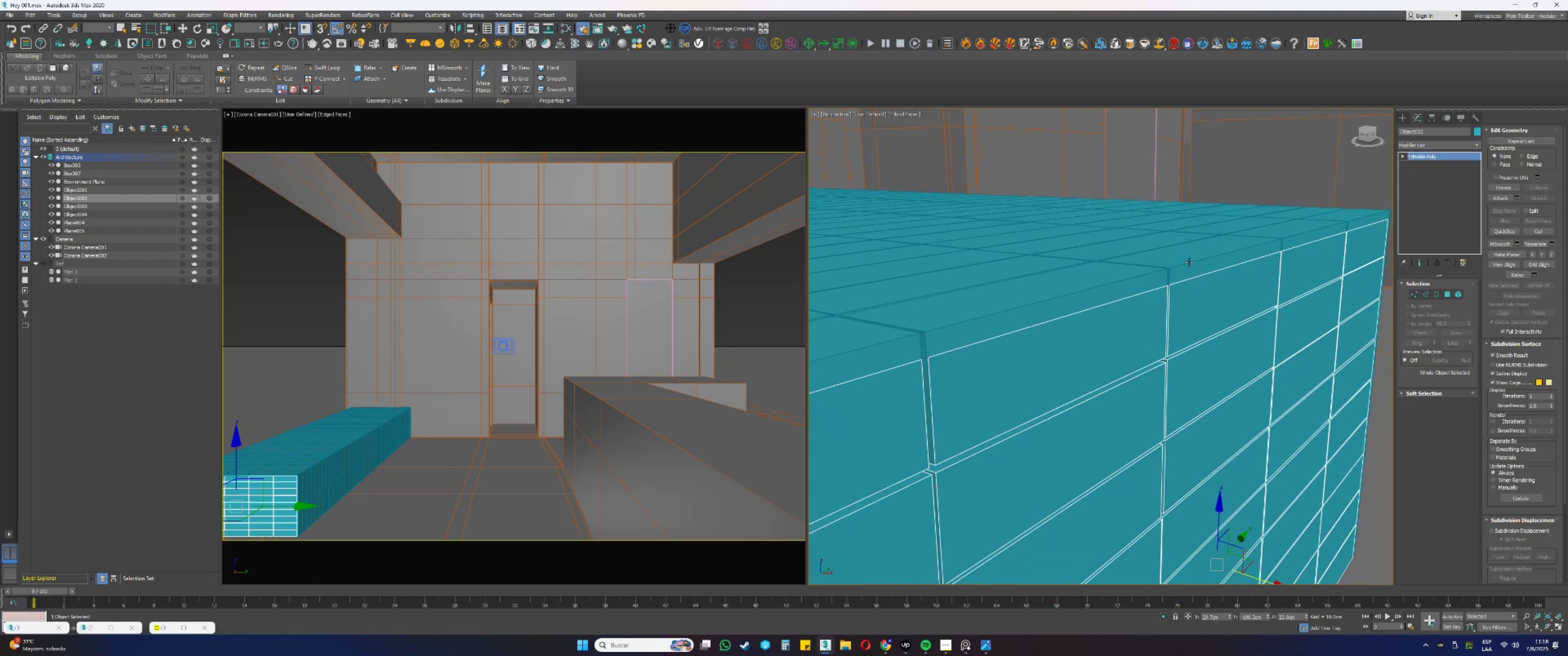 
key(Control+S)
 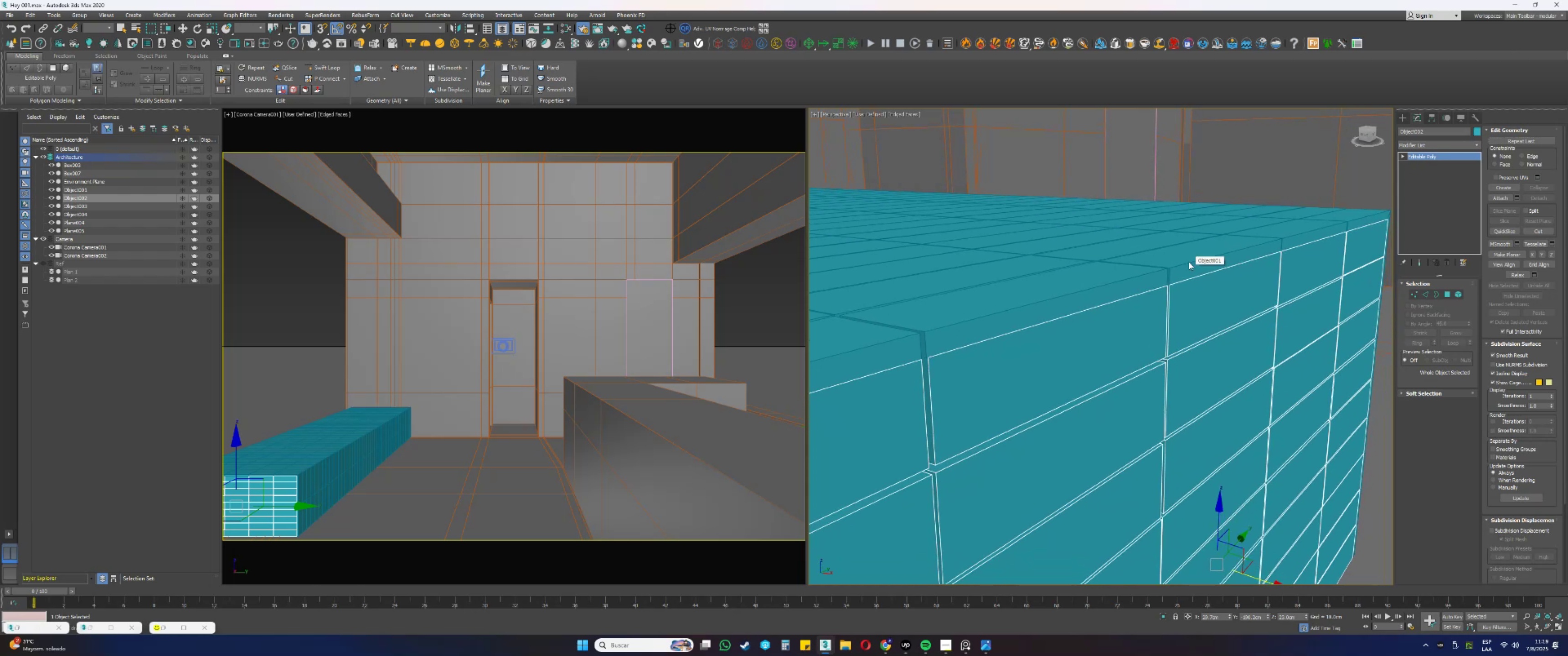 
left_click([1435, 143])
 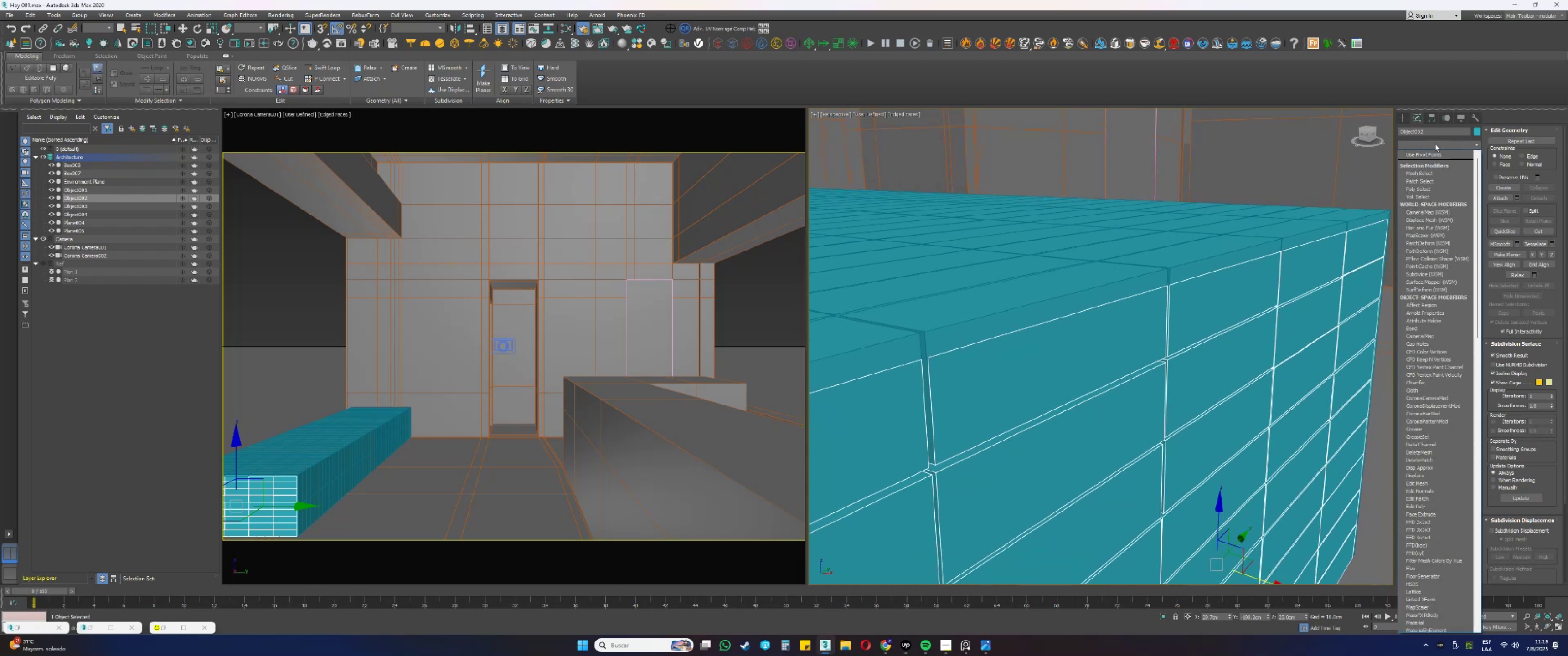 
type(ccccc)
 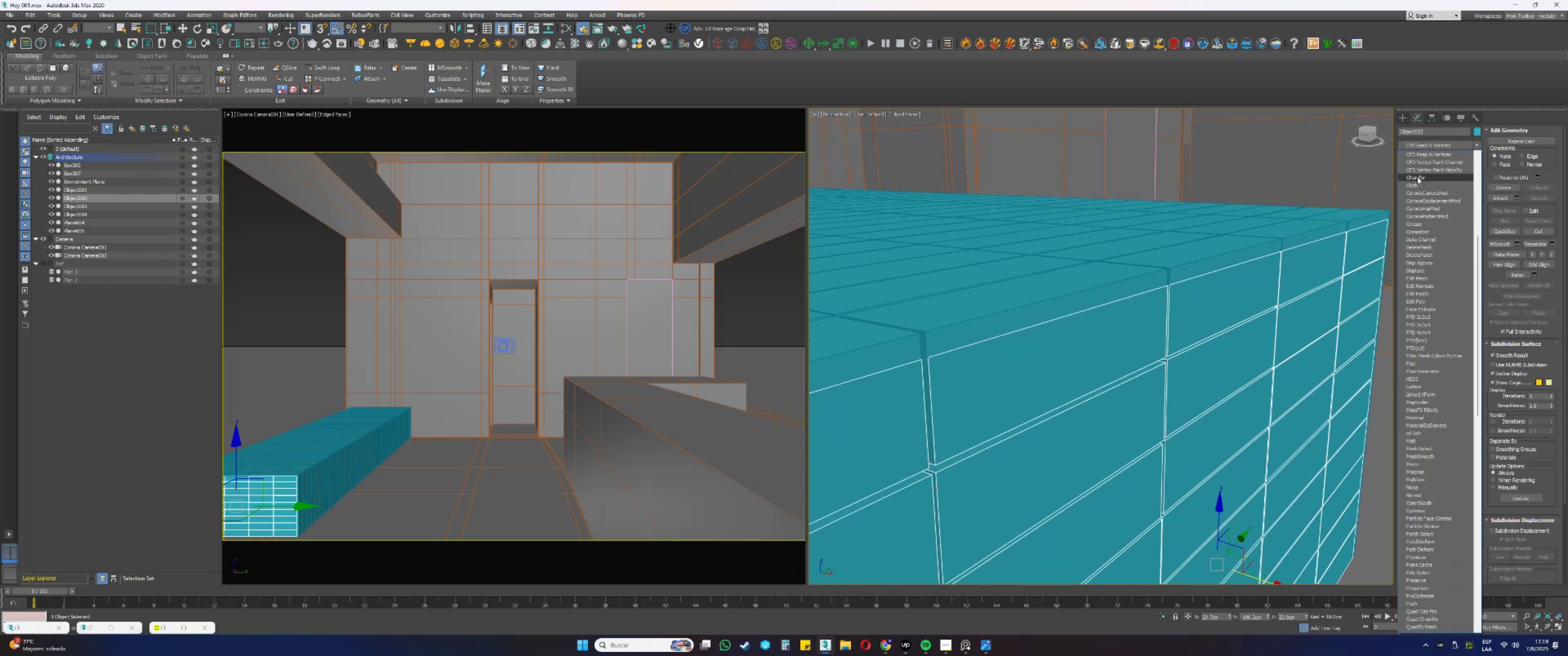 
left_click([1417, 176])
 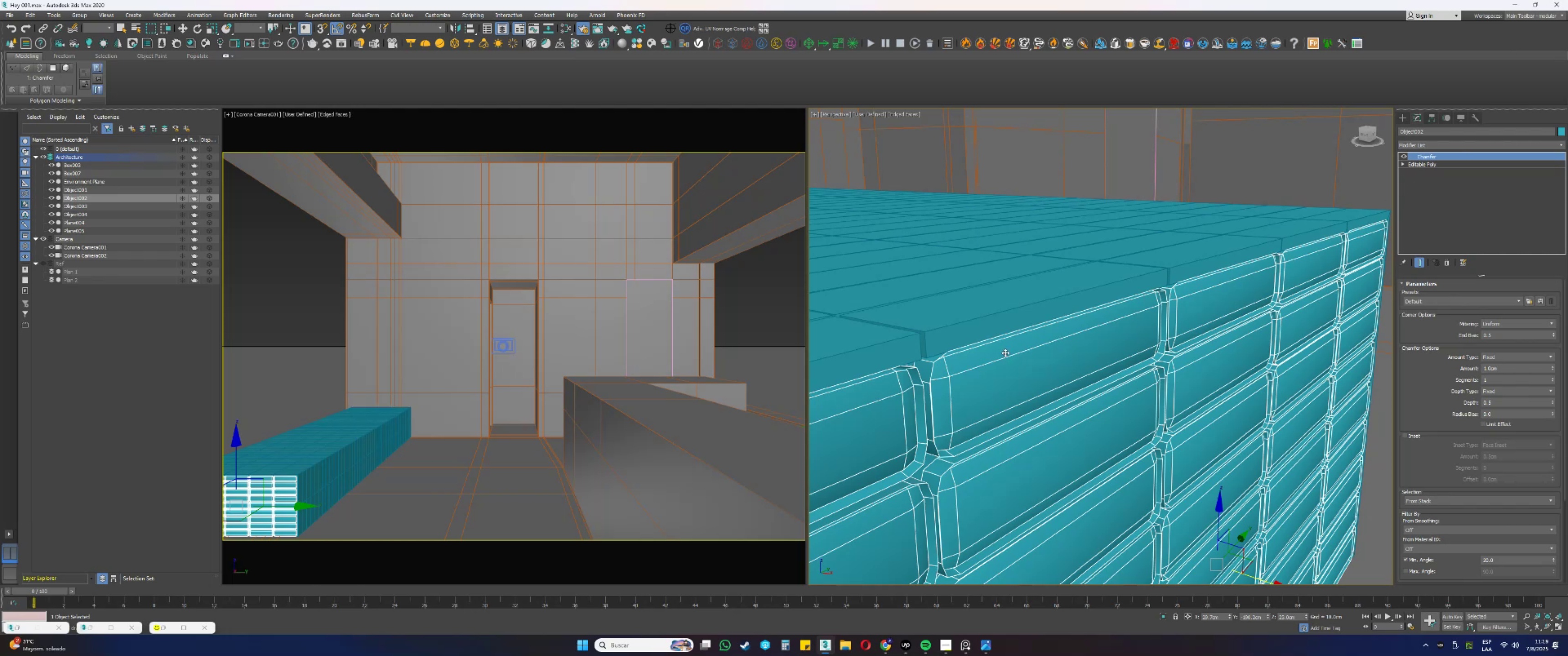 
scroll: coordinate [992, 324], scroll_direction: up, amount: 1.0
 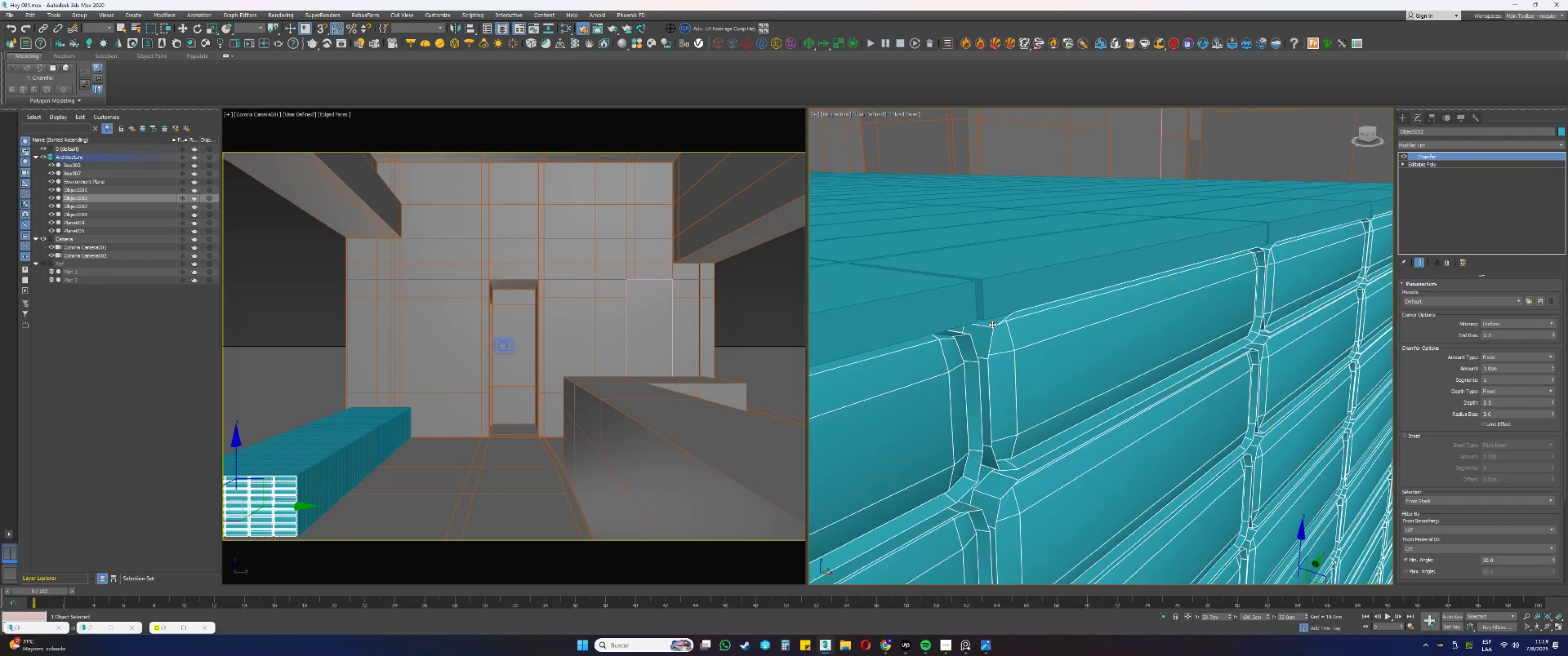 
scroll: coordinate [992, 327], scroll_direction: down, amount: 3.0
 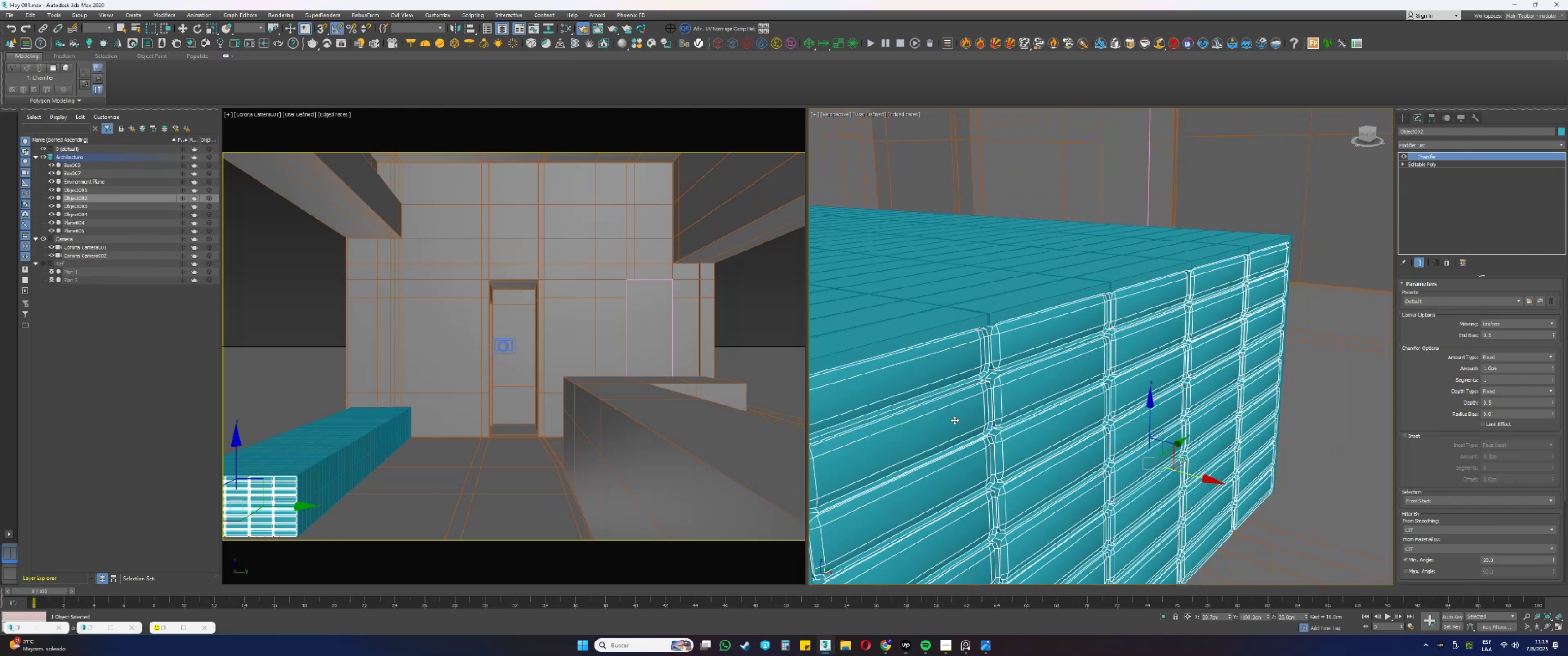 
key(Alt+AltLeft)
 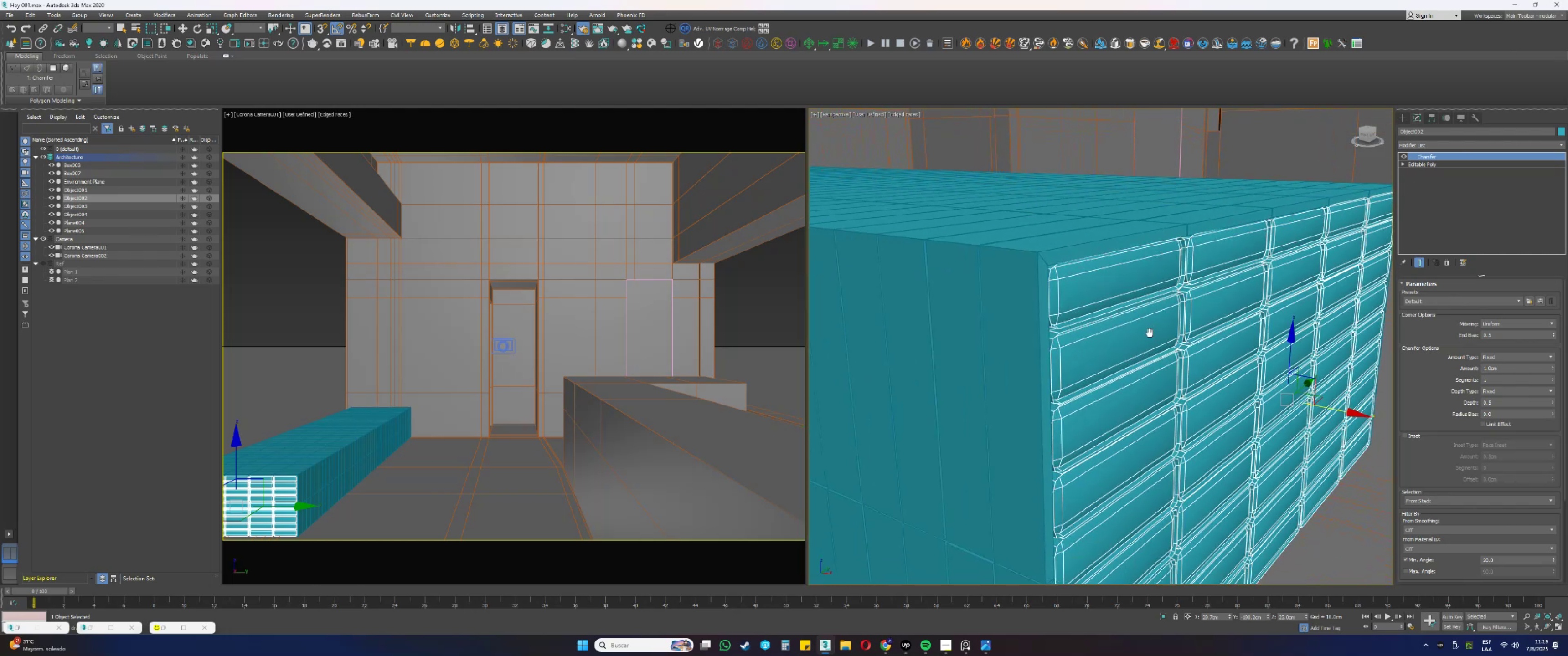 
key(Alt+AltLeft)
 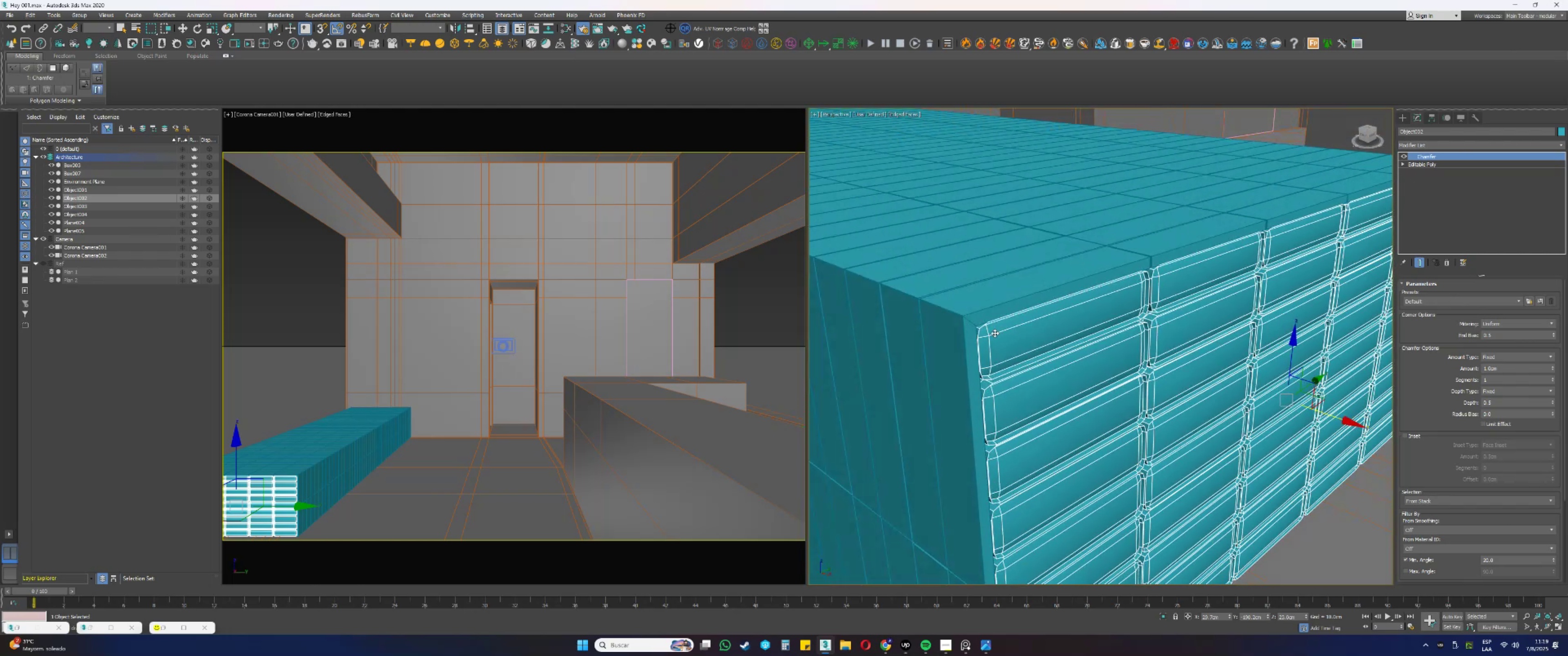 
scroll: coordinate [959, 316], scroll_direction: up, amount: 5.0
 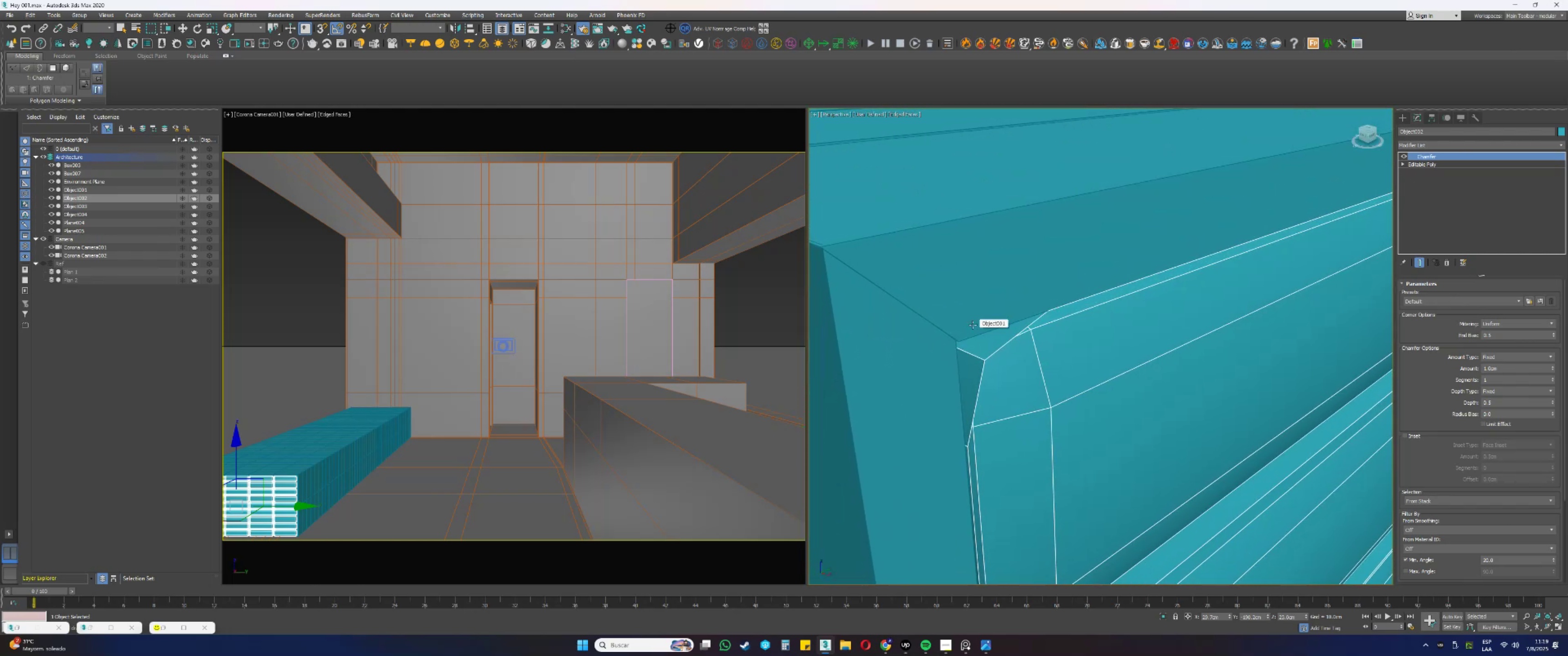 
key(F3)
 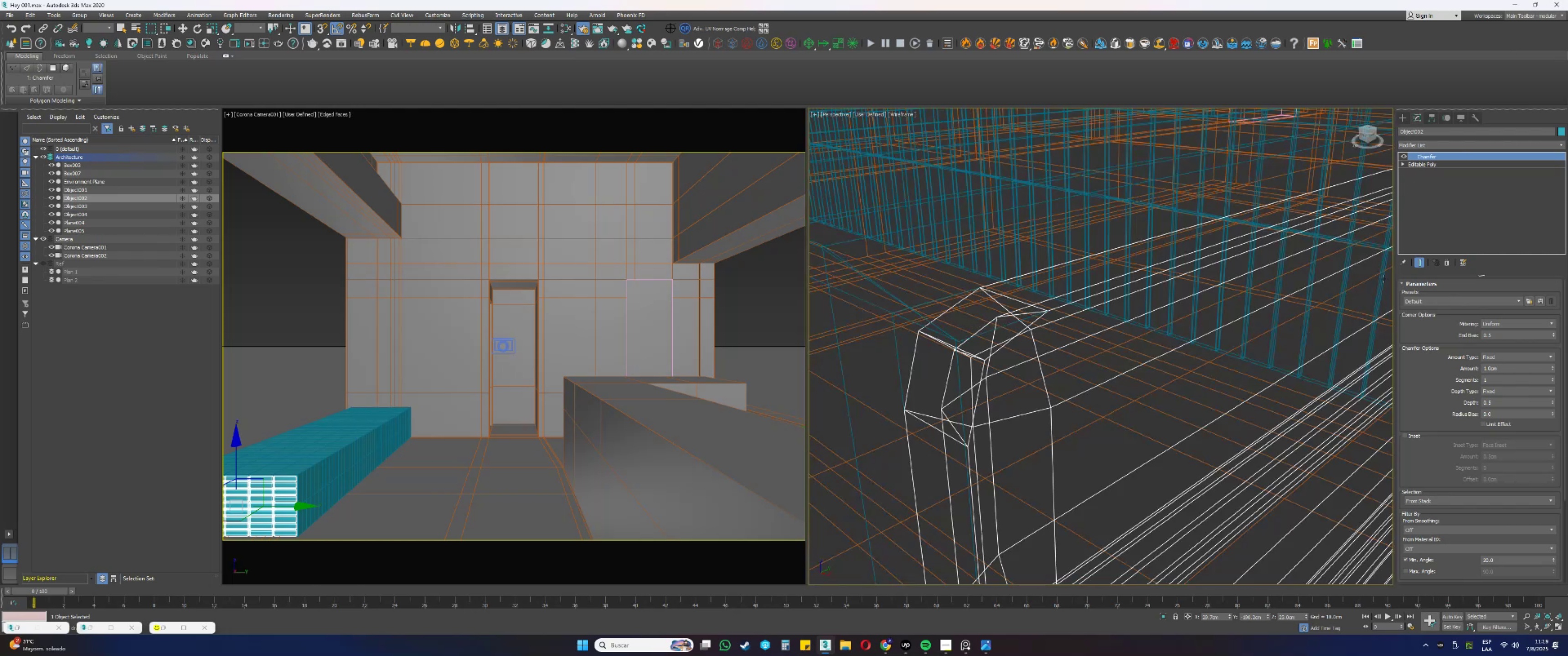 
key(F3)
 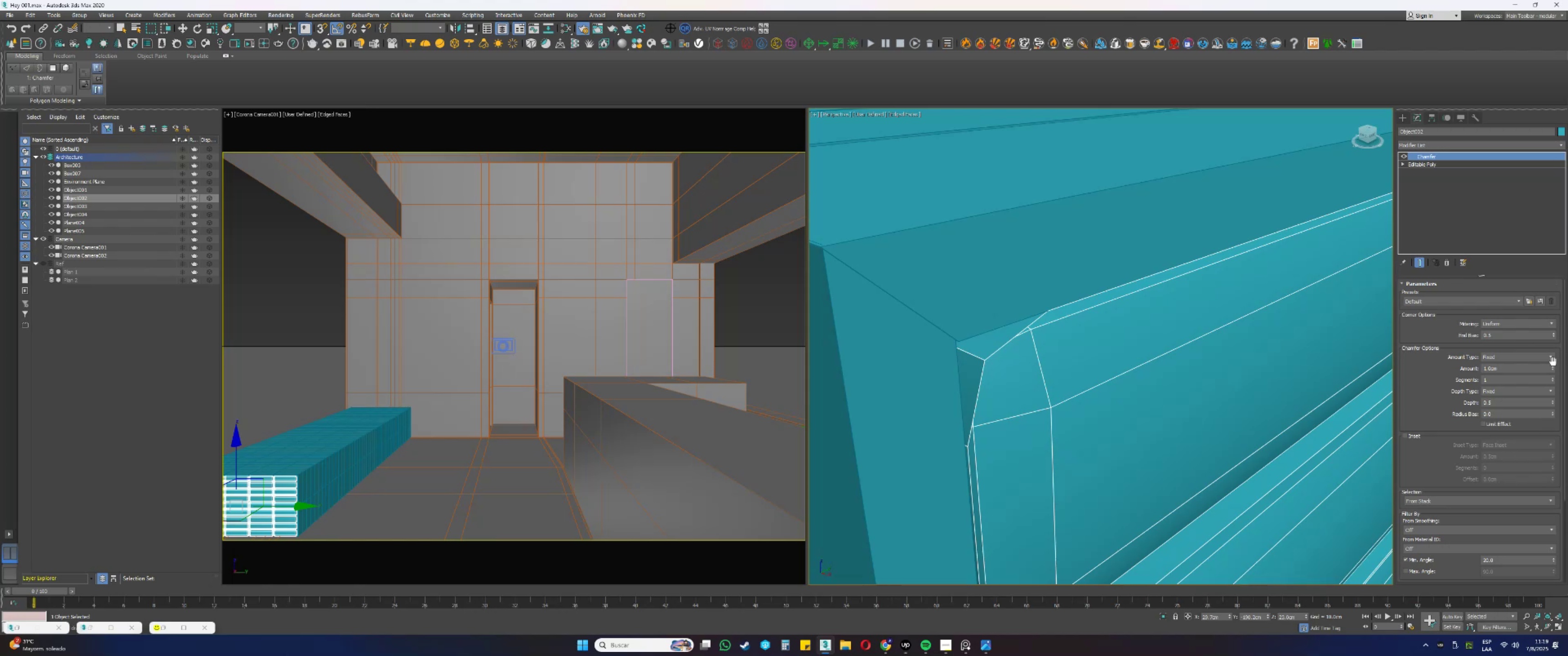 
key(F3)
 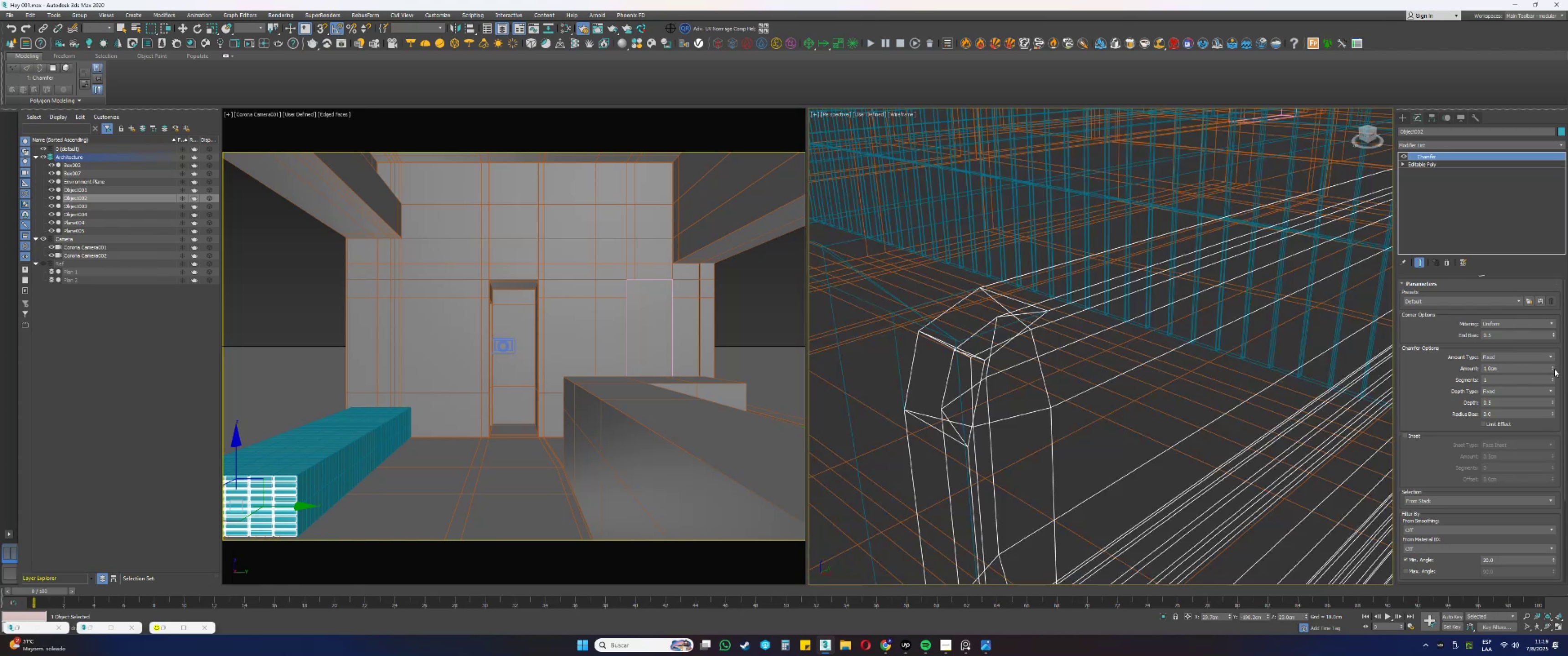 
key(F3)
 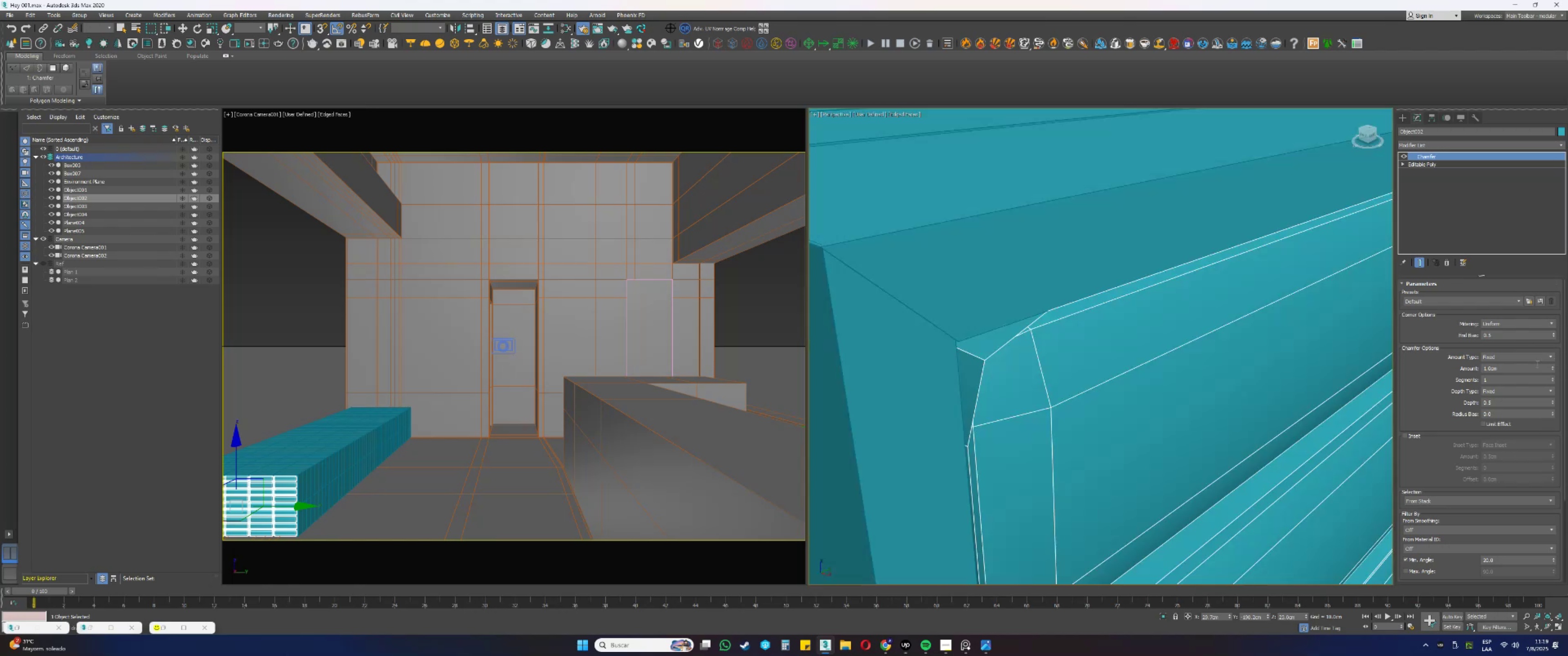 
left_click([1500, 357])
 